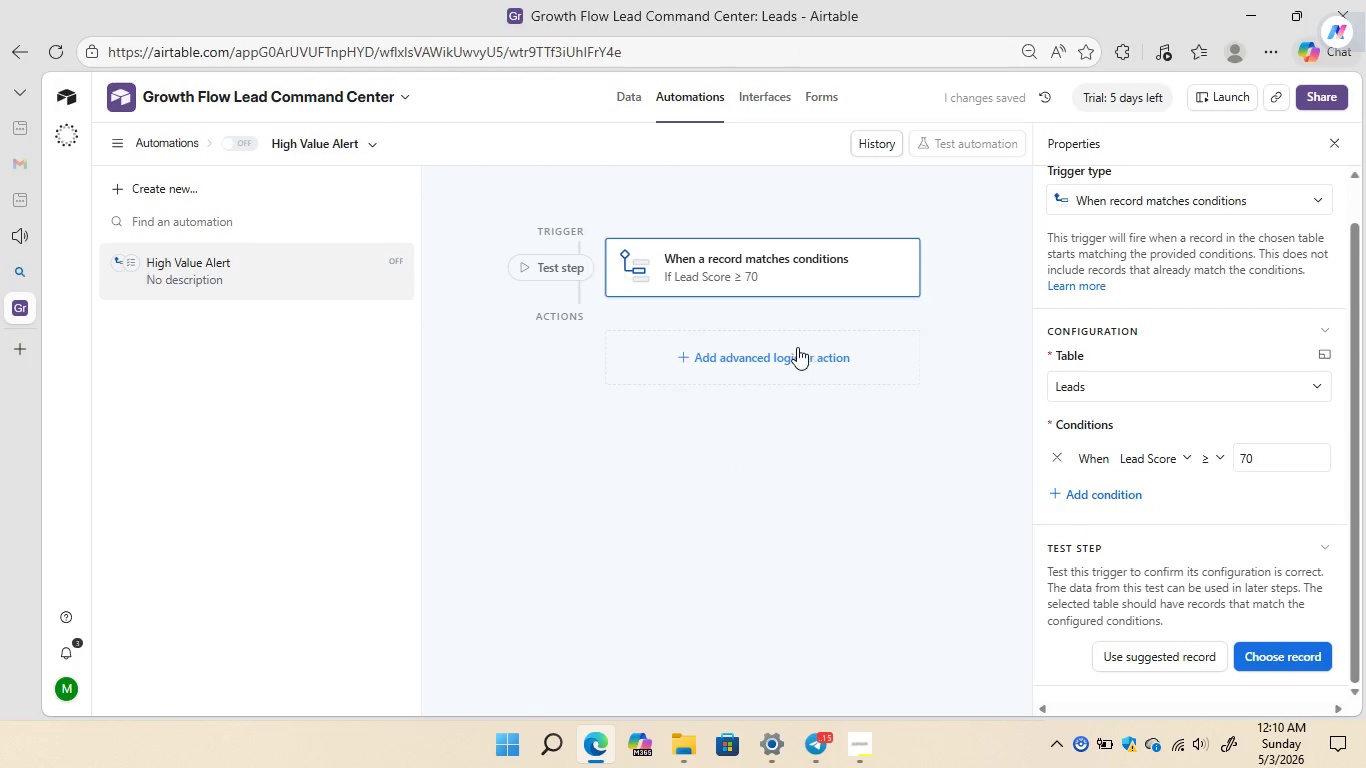 
left_click([774, 351])
 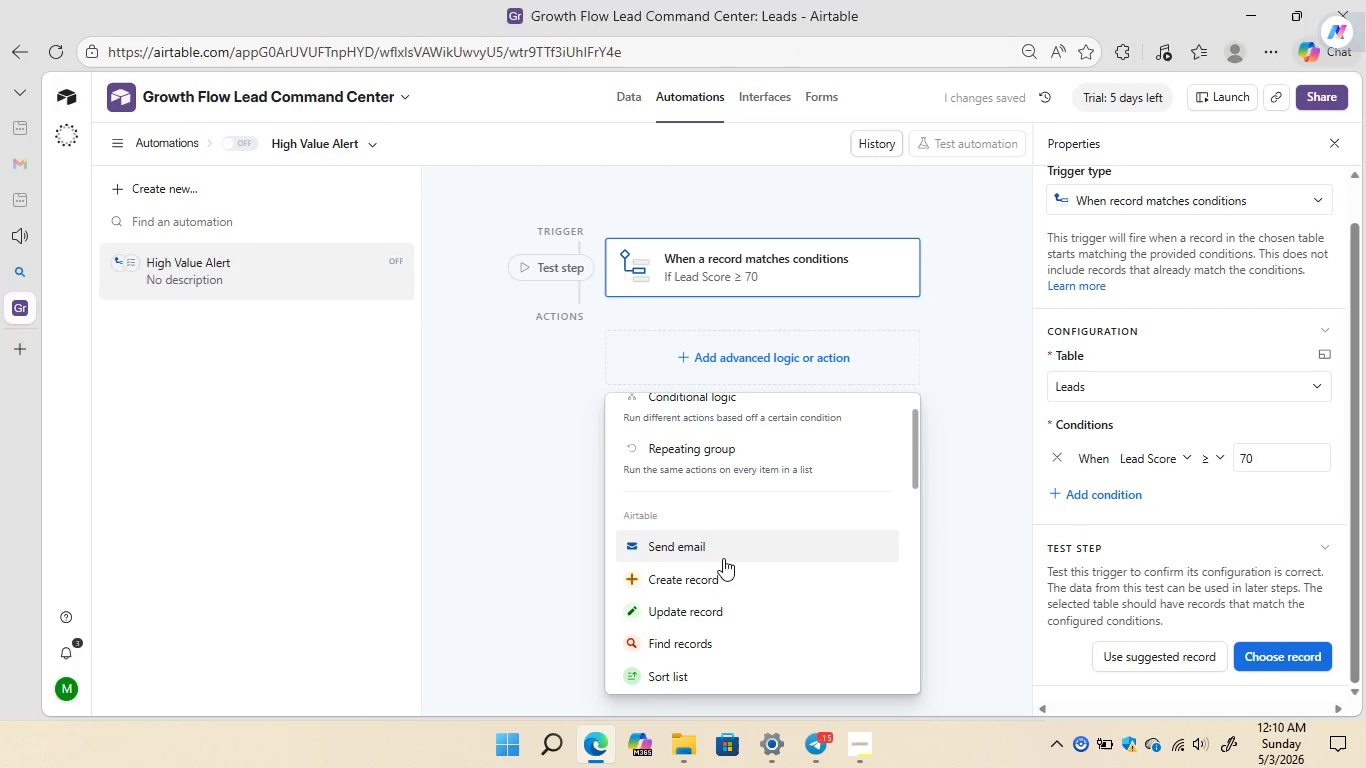 
left_click([685, 548])
 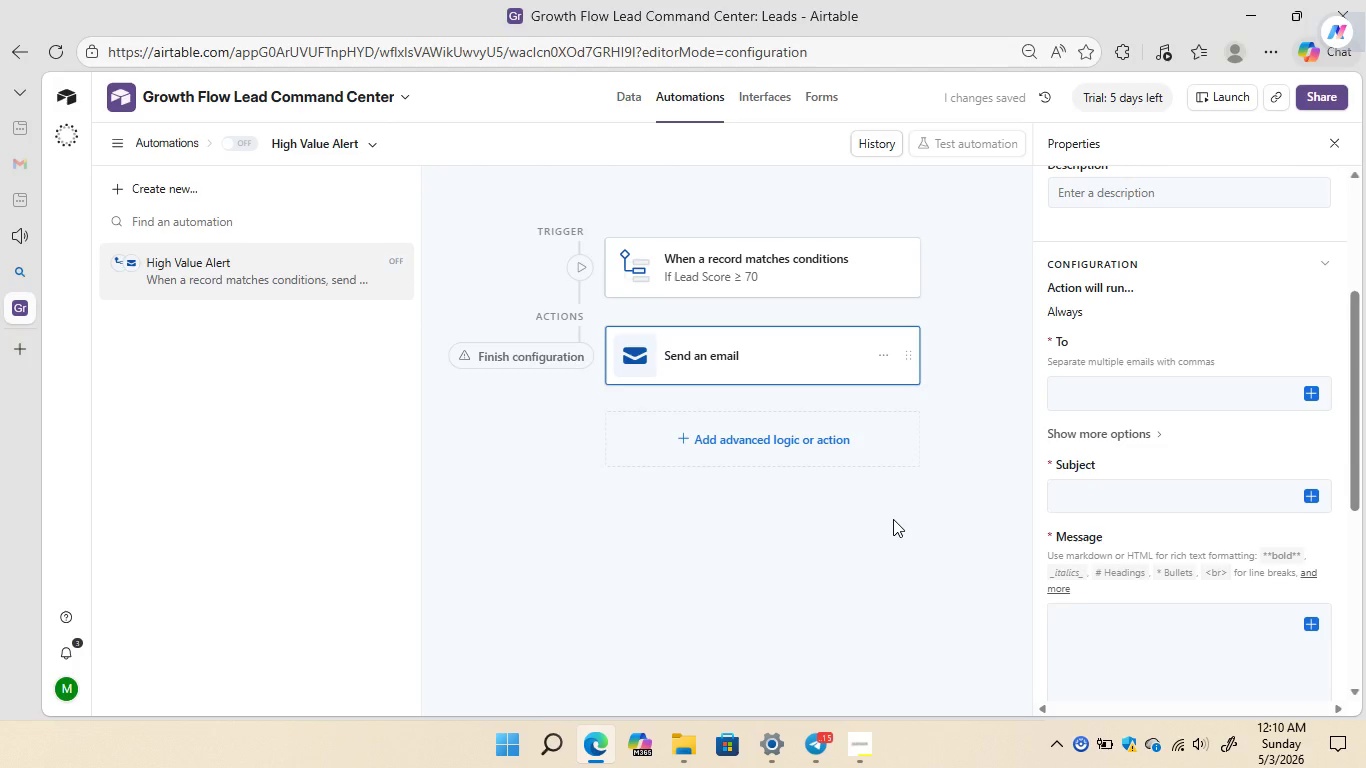 
wait(5.98)
 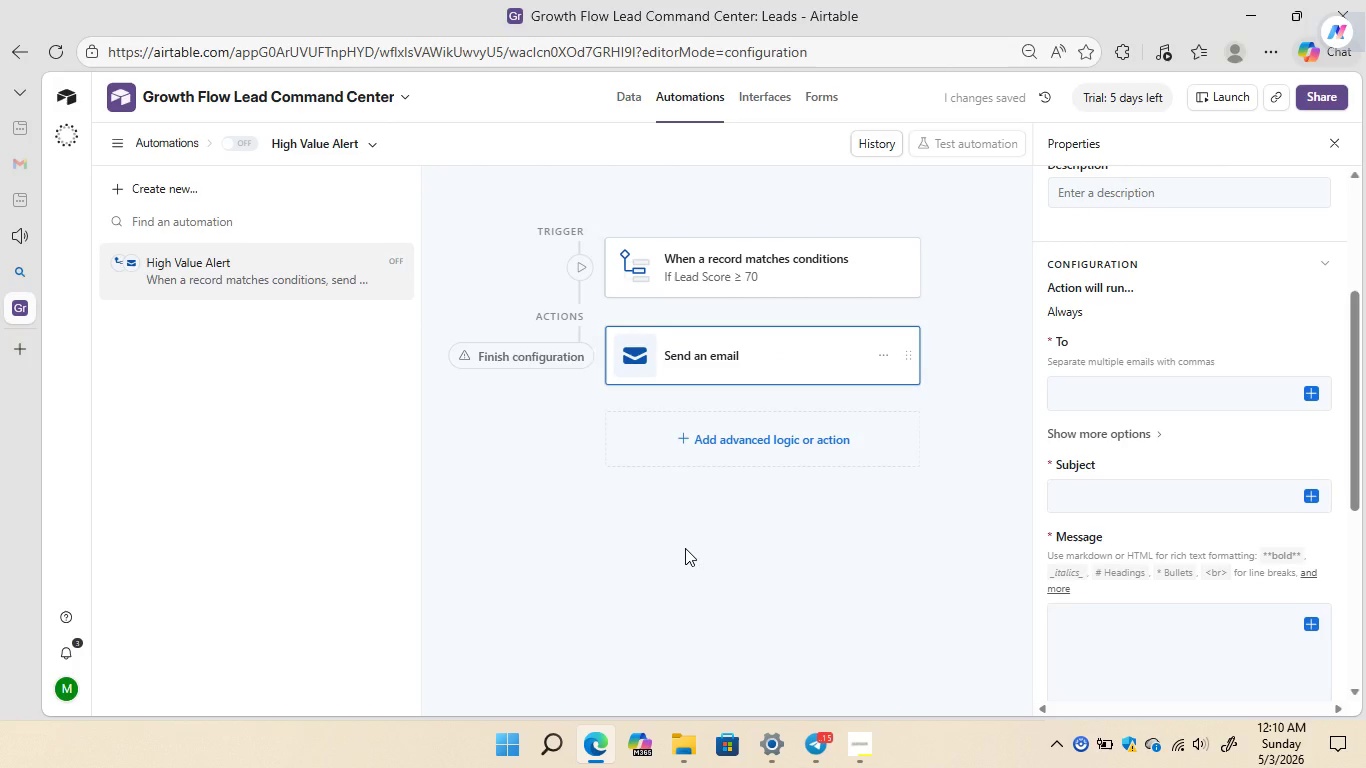 
left_click([1083, 394])
 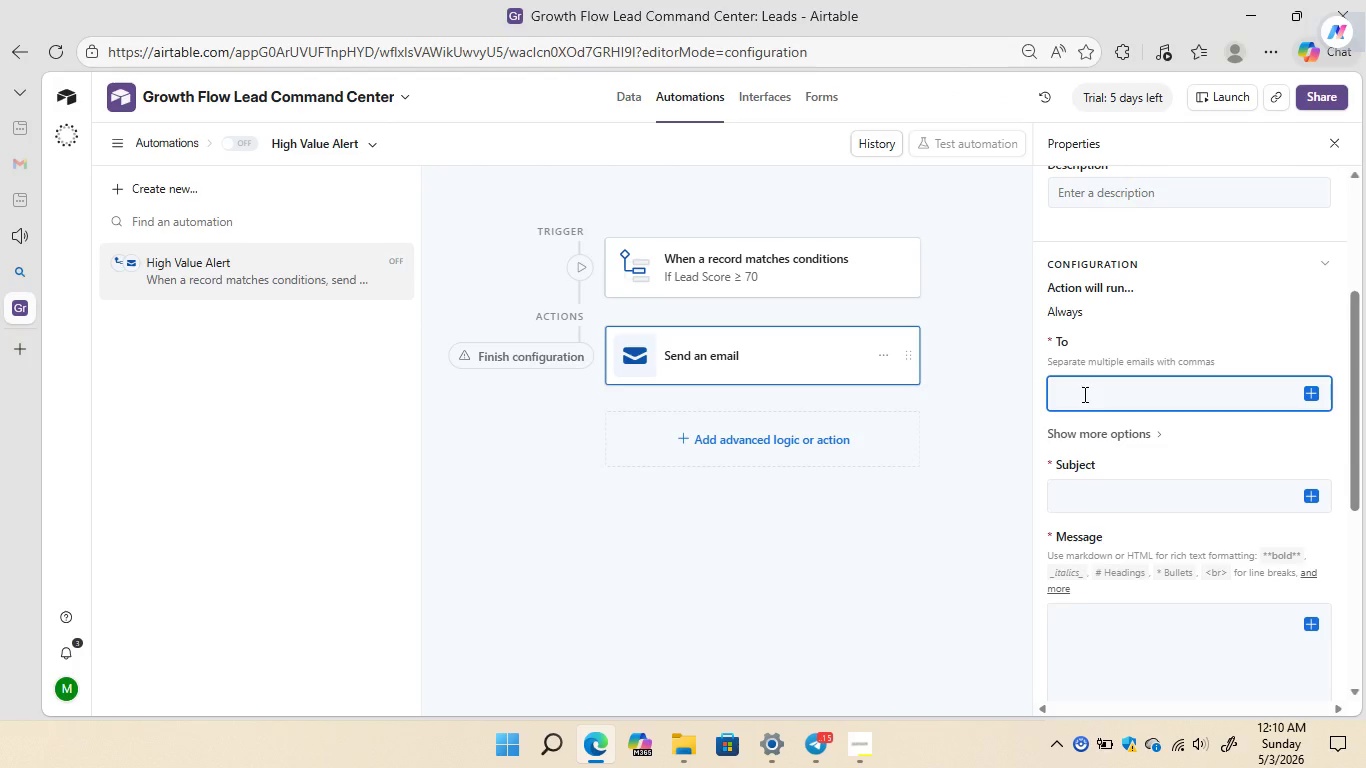 
type(muhammedendris525@gmail.com)
 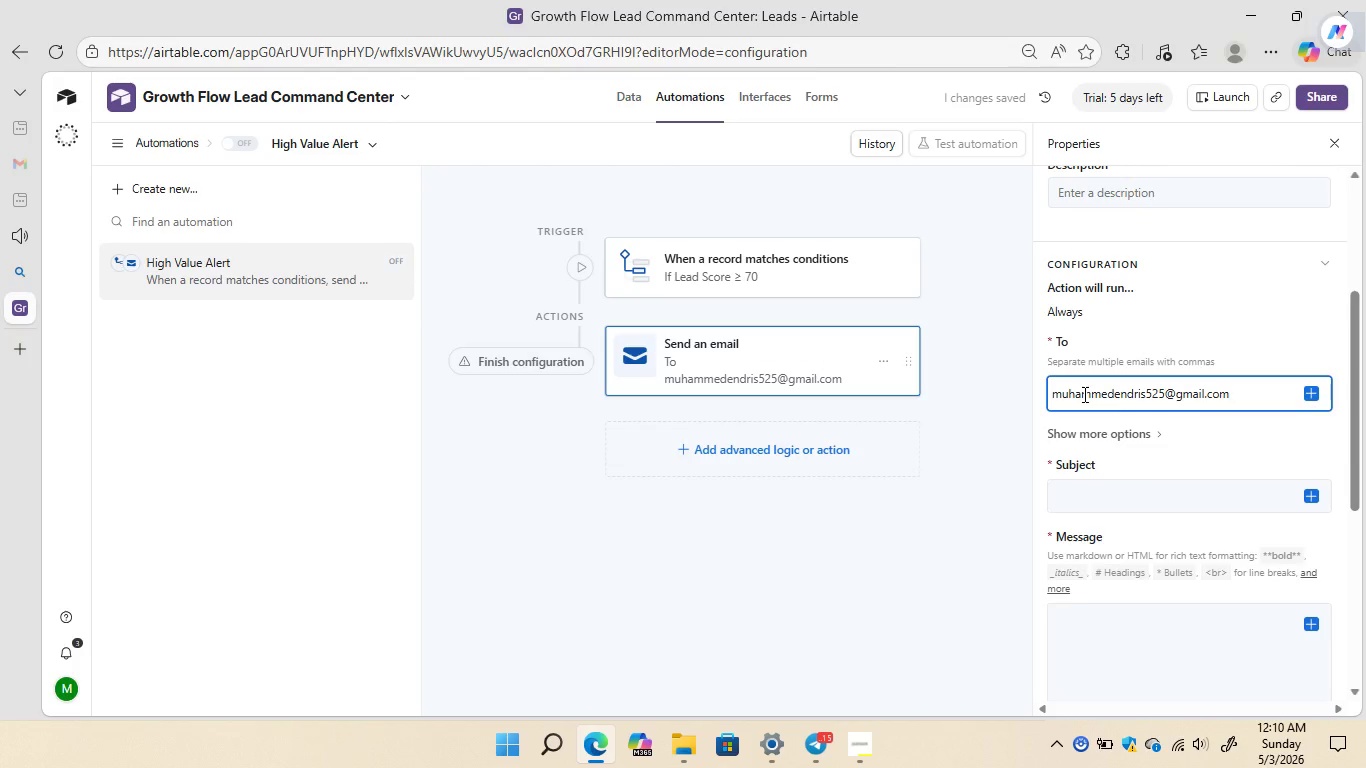 
wait(28.08)
 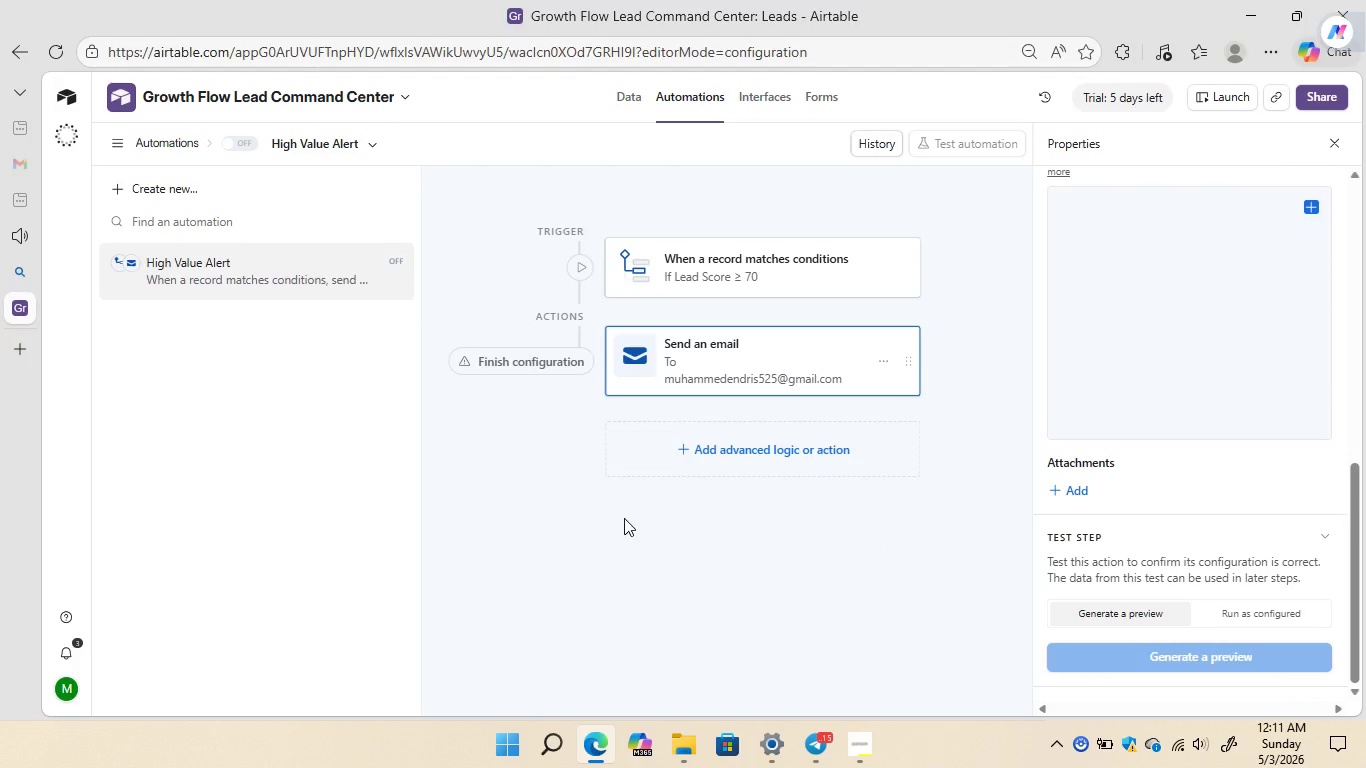 
left_click([166, 185])
 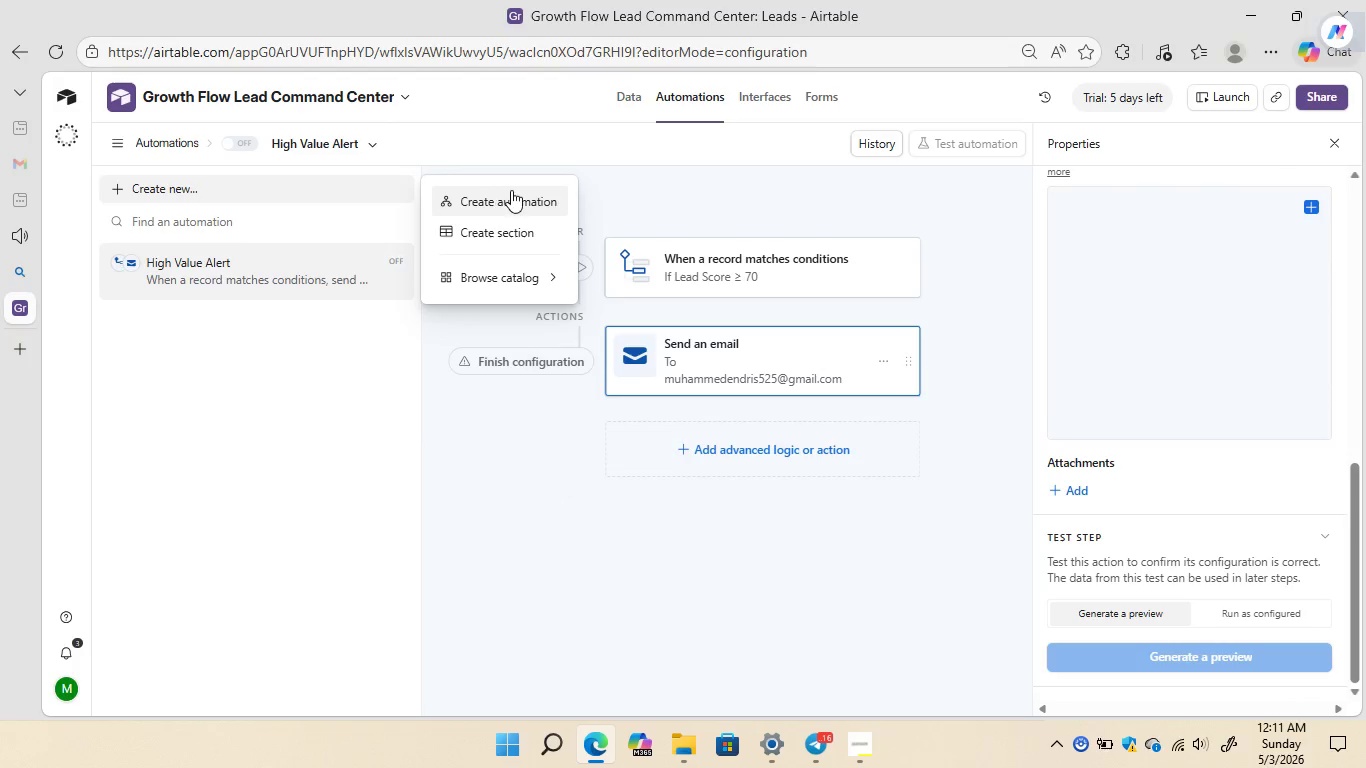 
left_click([519, 190])
 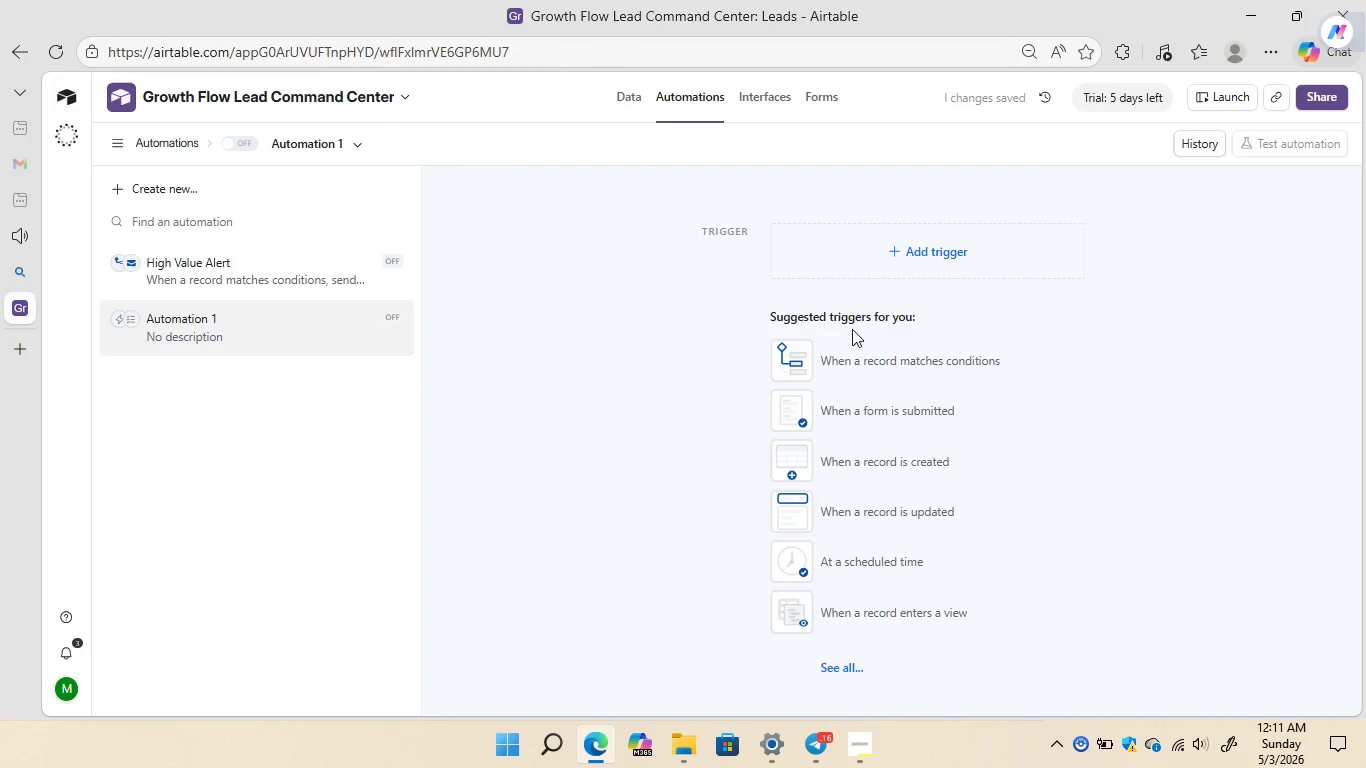 
left_click([881, 372])
 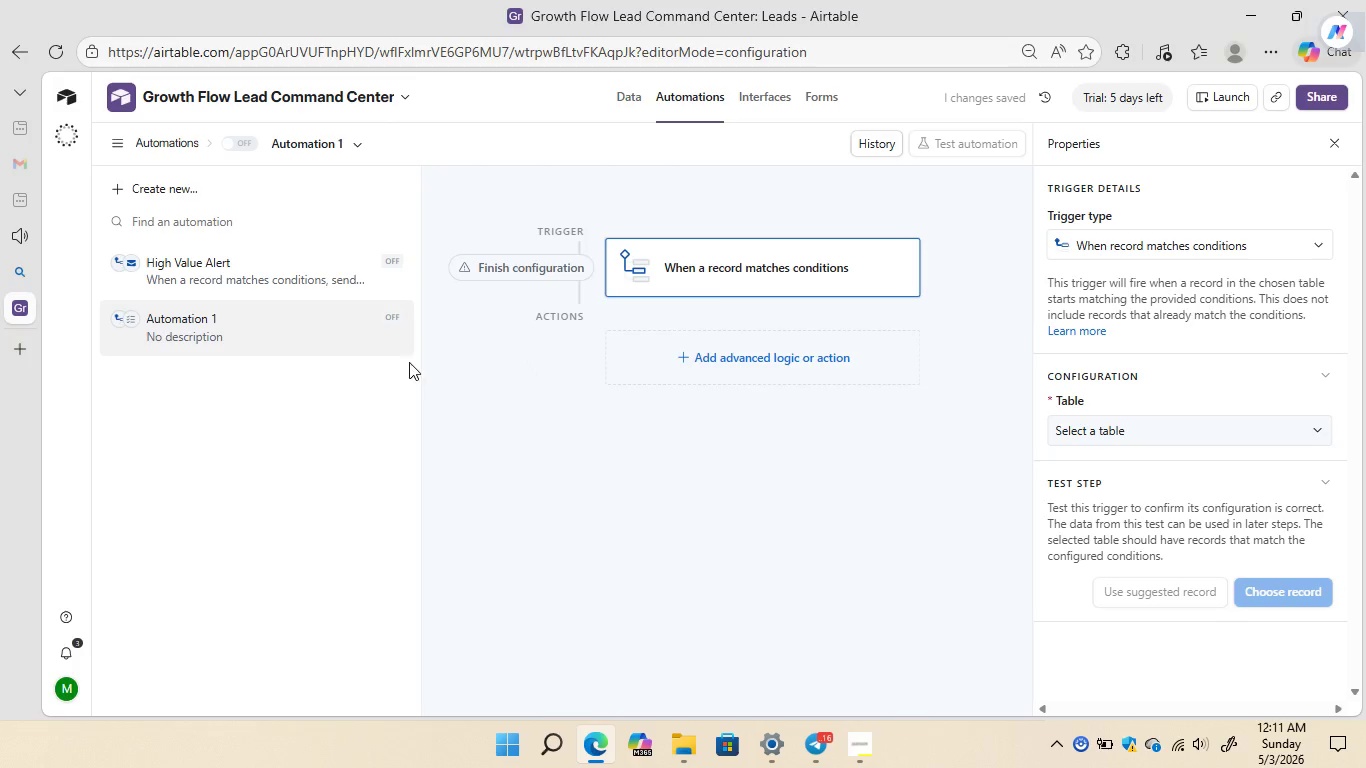 
wait(6.3)
 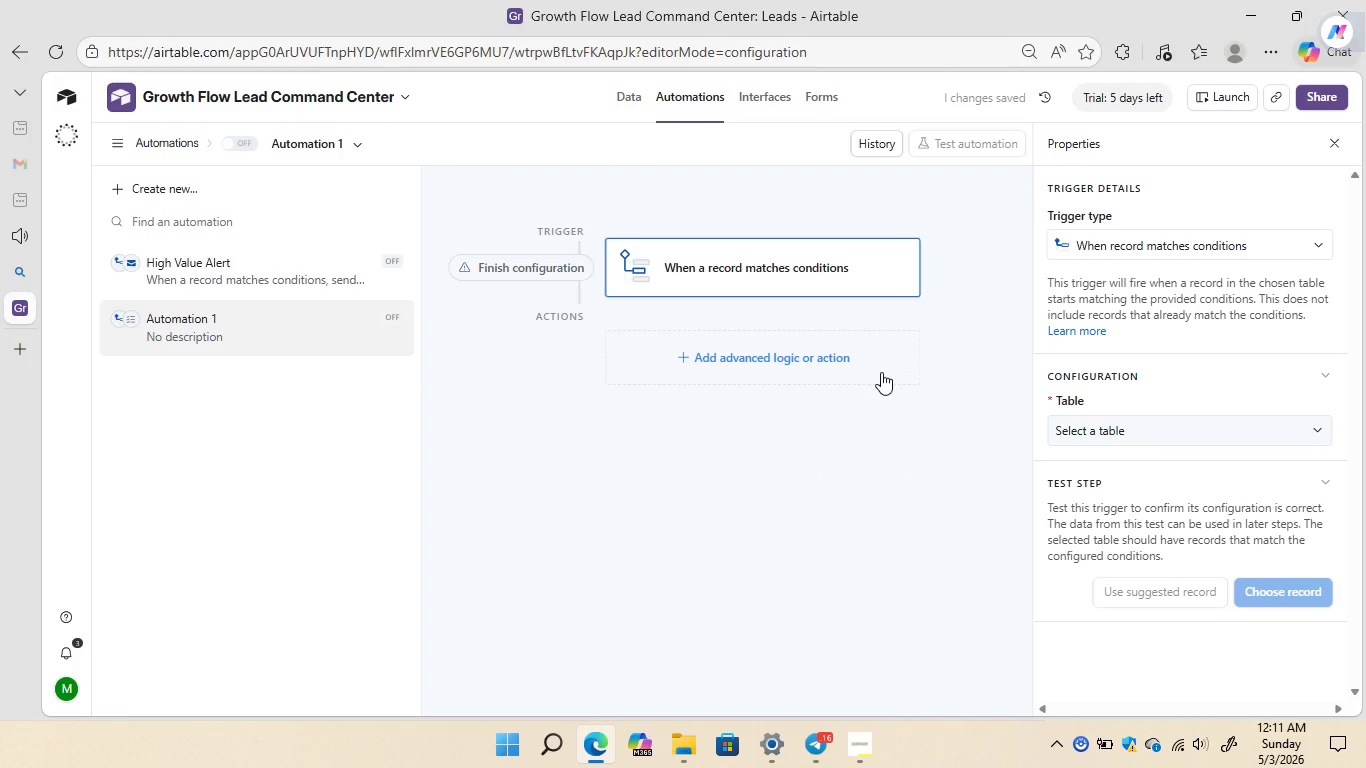 
right_click([218, 325])
 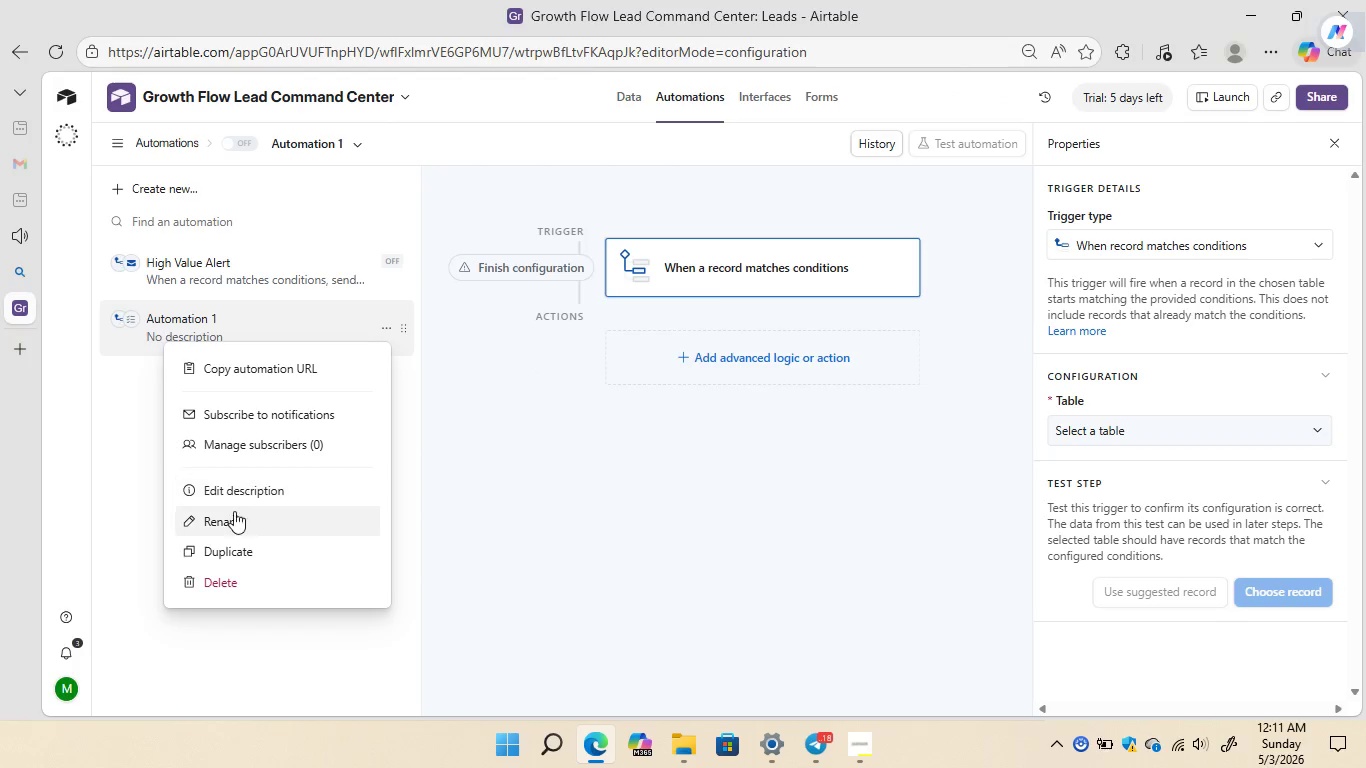 
left_click([234, 517])
 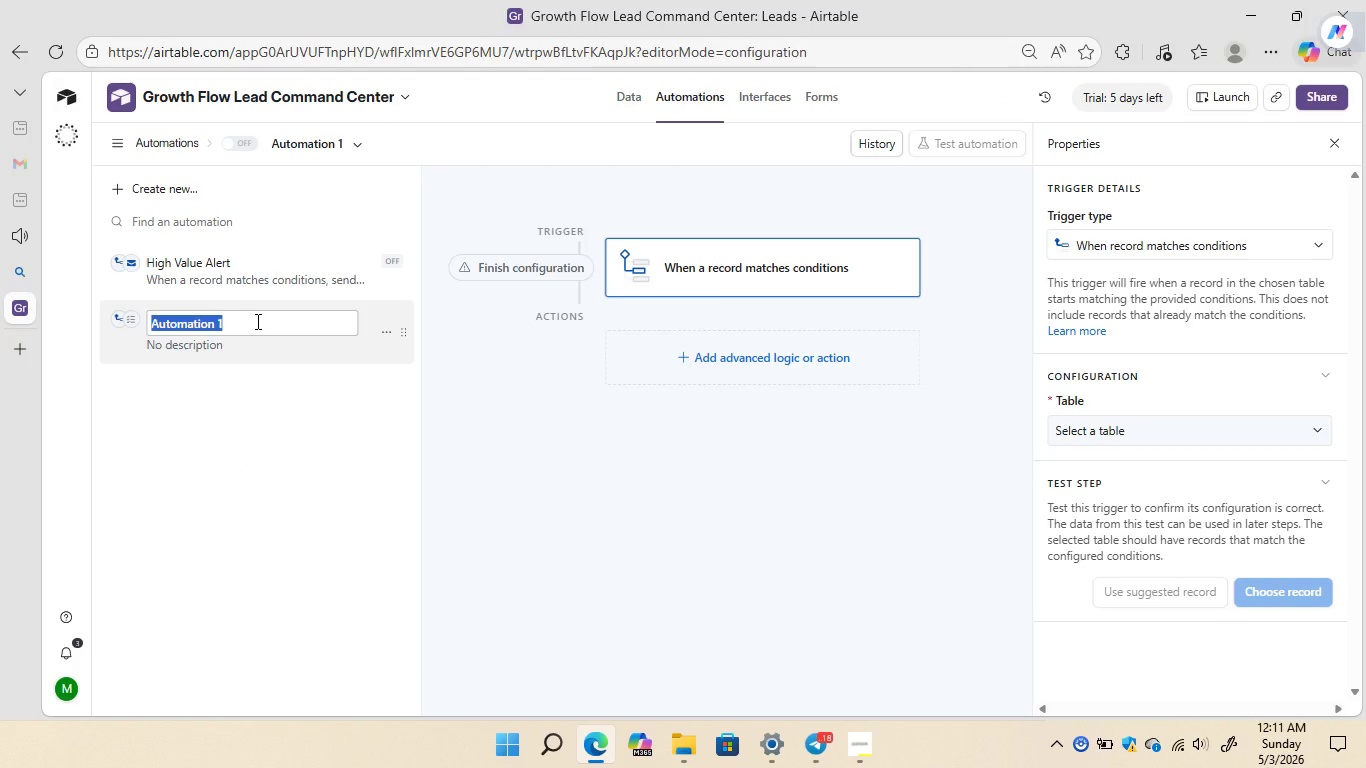 
key(Backspace)
 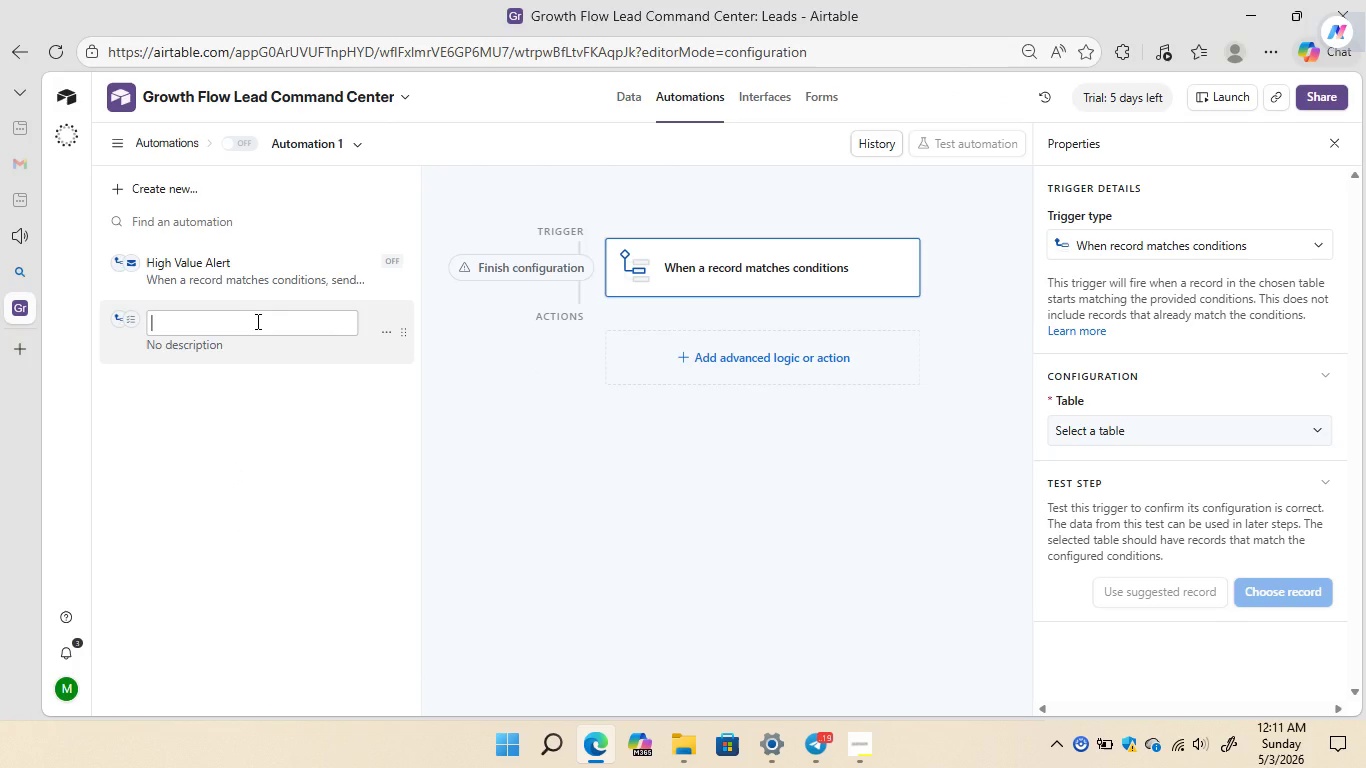 
type(Stale Lead War)
key(Backspace)
type(tchdog)
 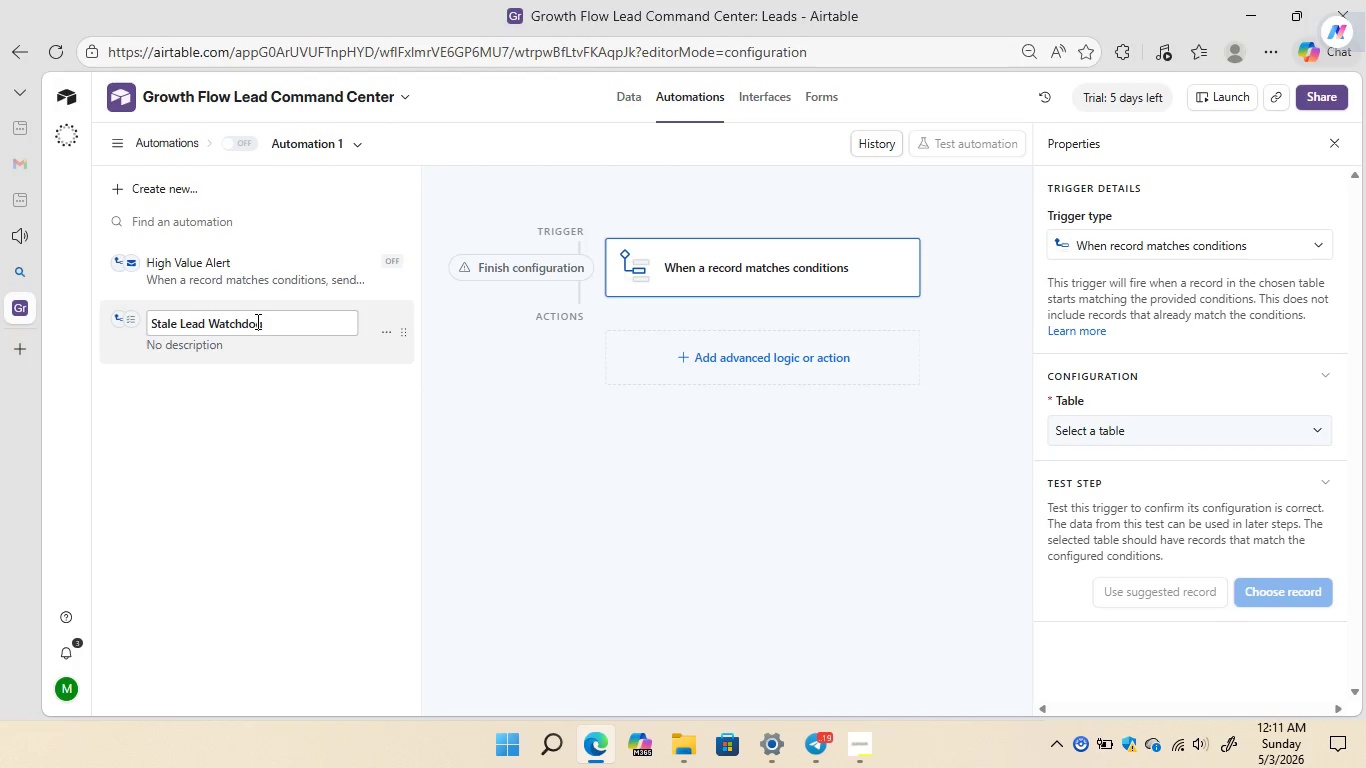 
key(Enter)
 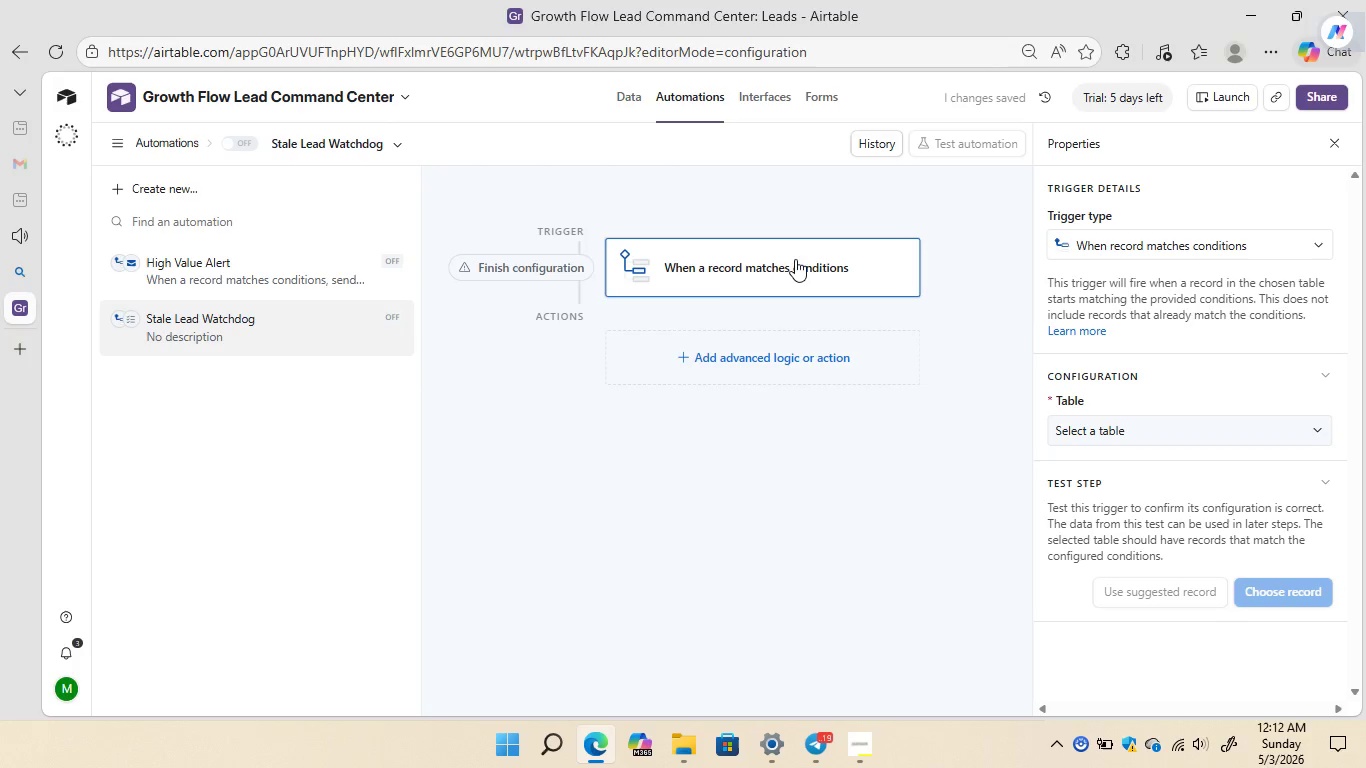 
wait(6.89)
 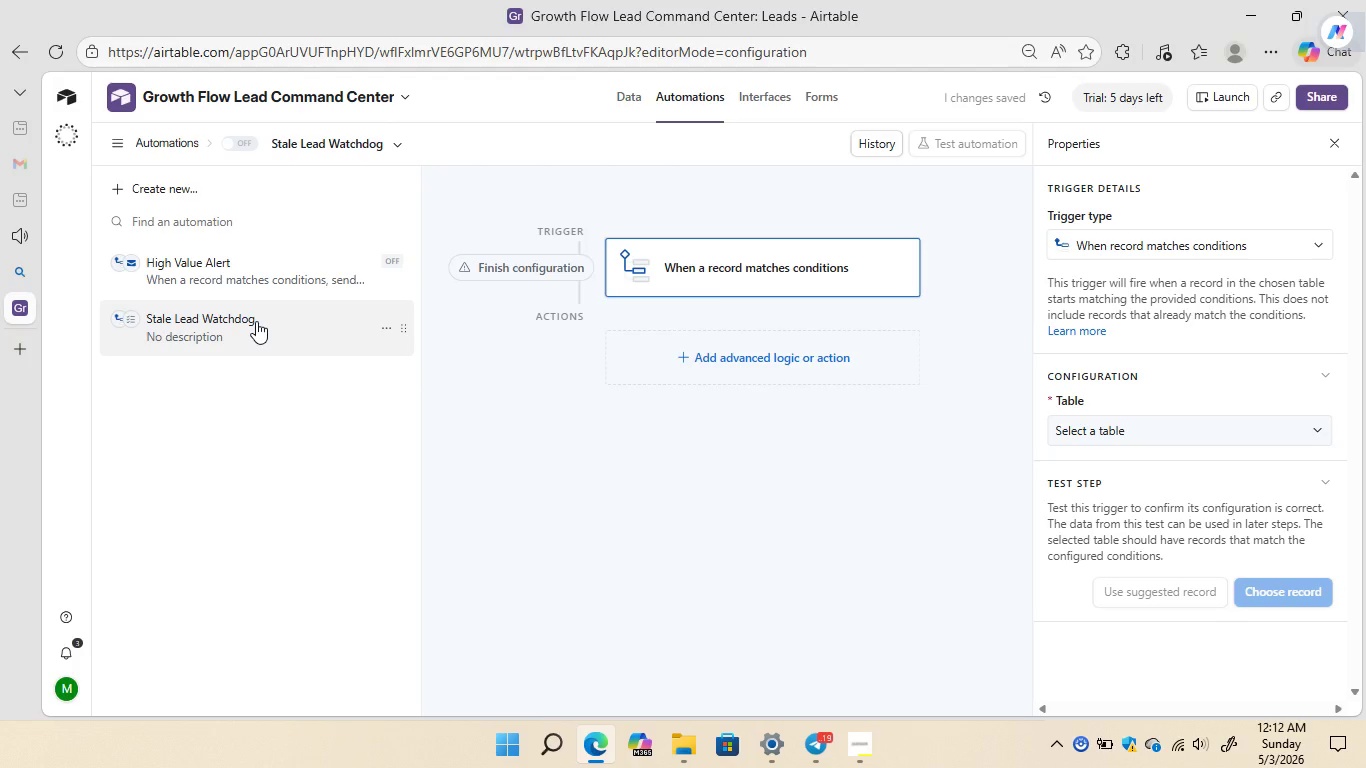 
left_click([227, 332])
 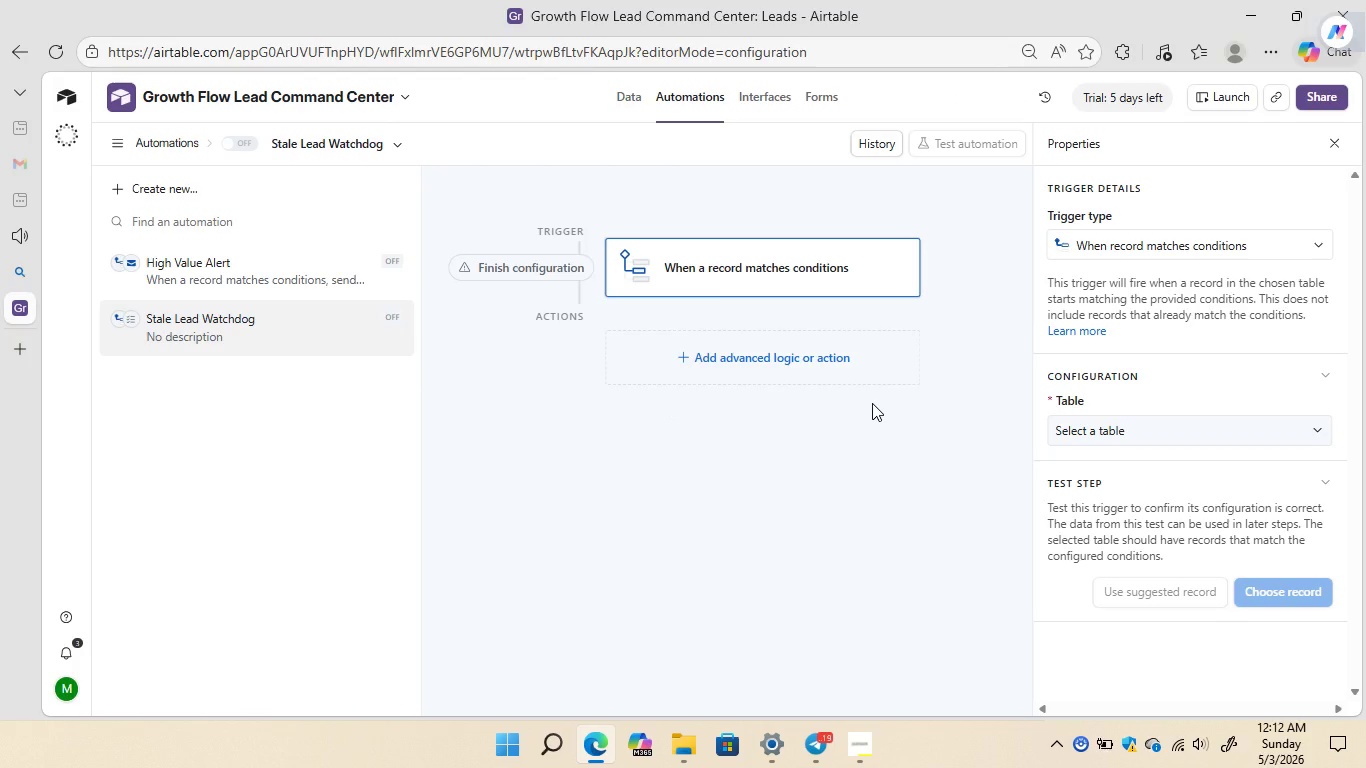 
wait(8.11)
 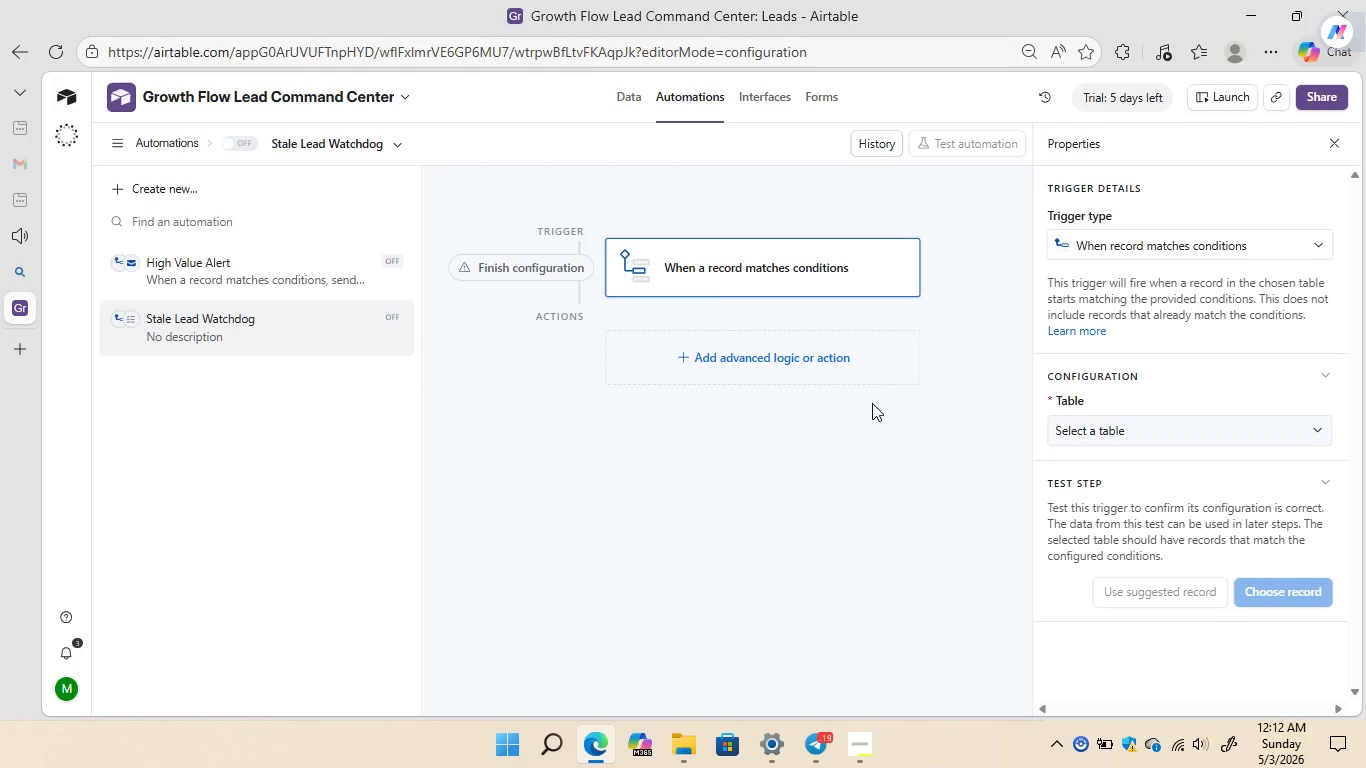 
left_click([1225, 434])
 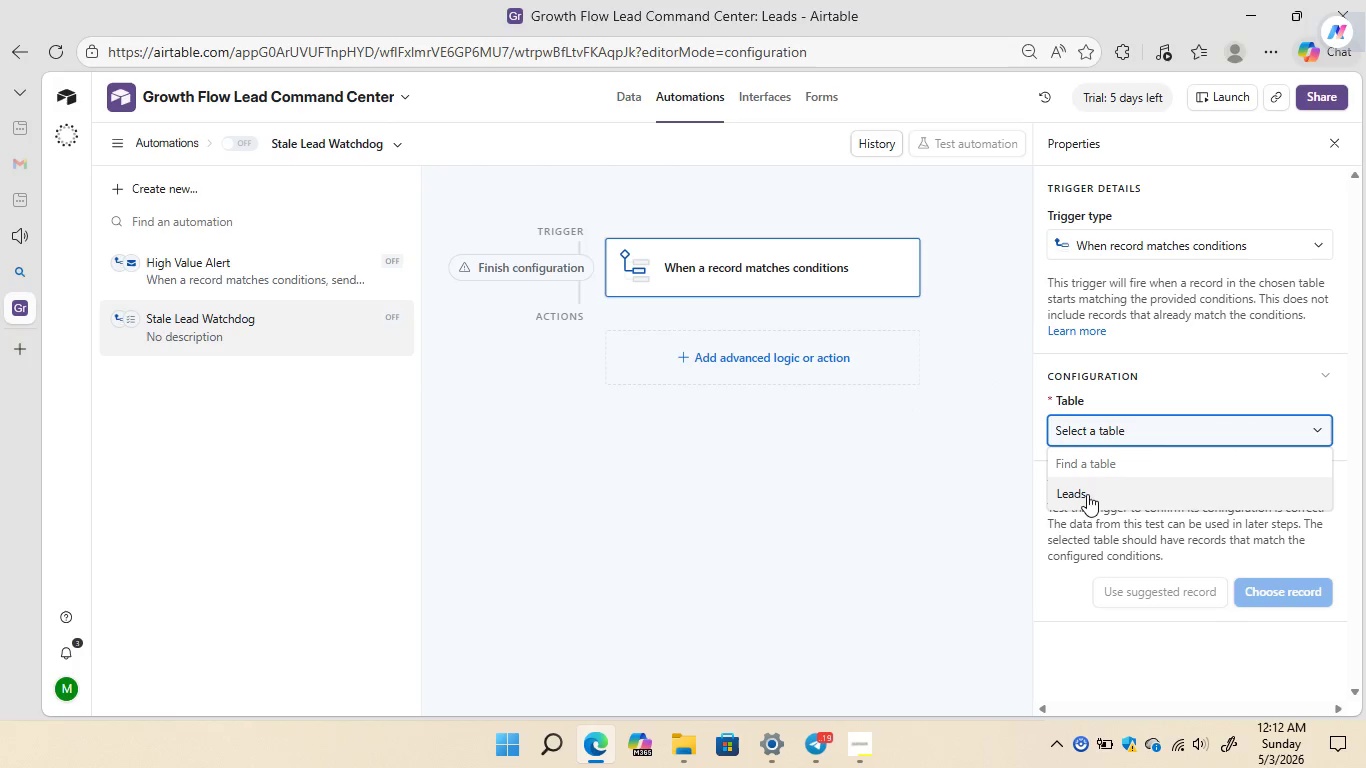 
left_click([1081, 497])
 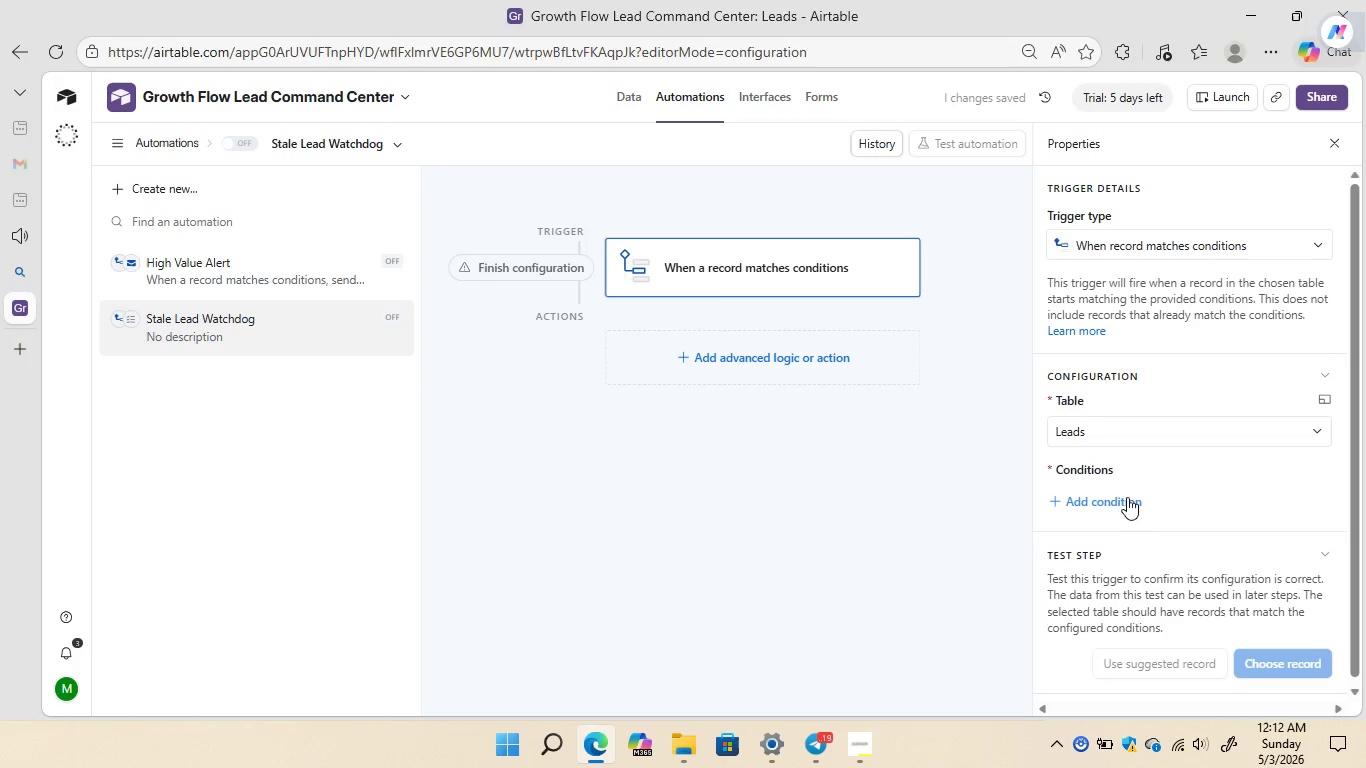 
left_click([1109, 497])
 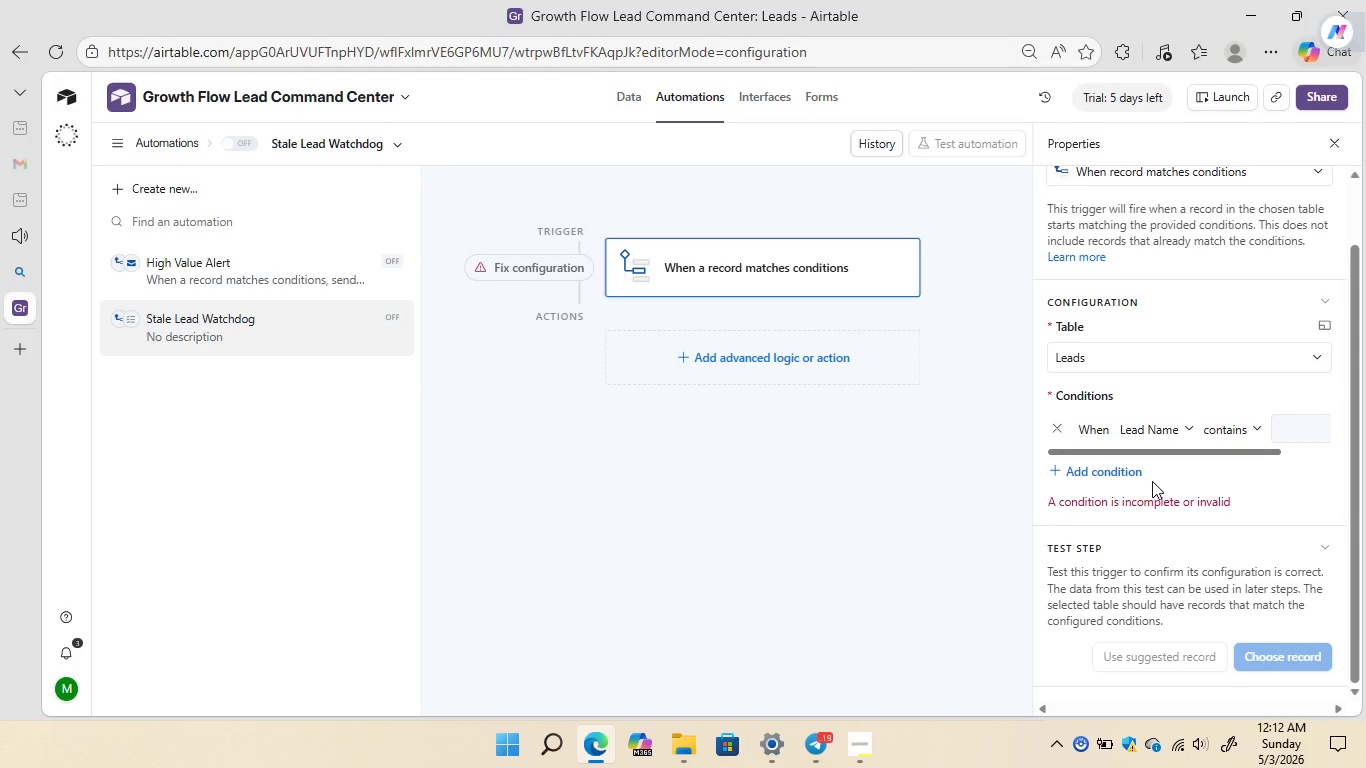 
wait(19.33)
 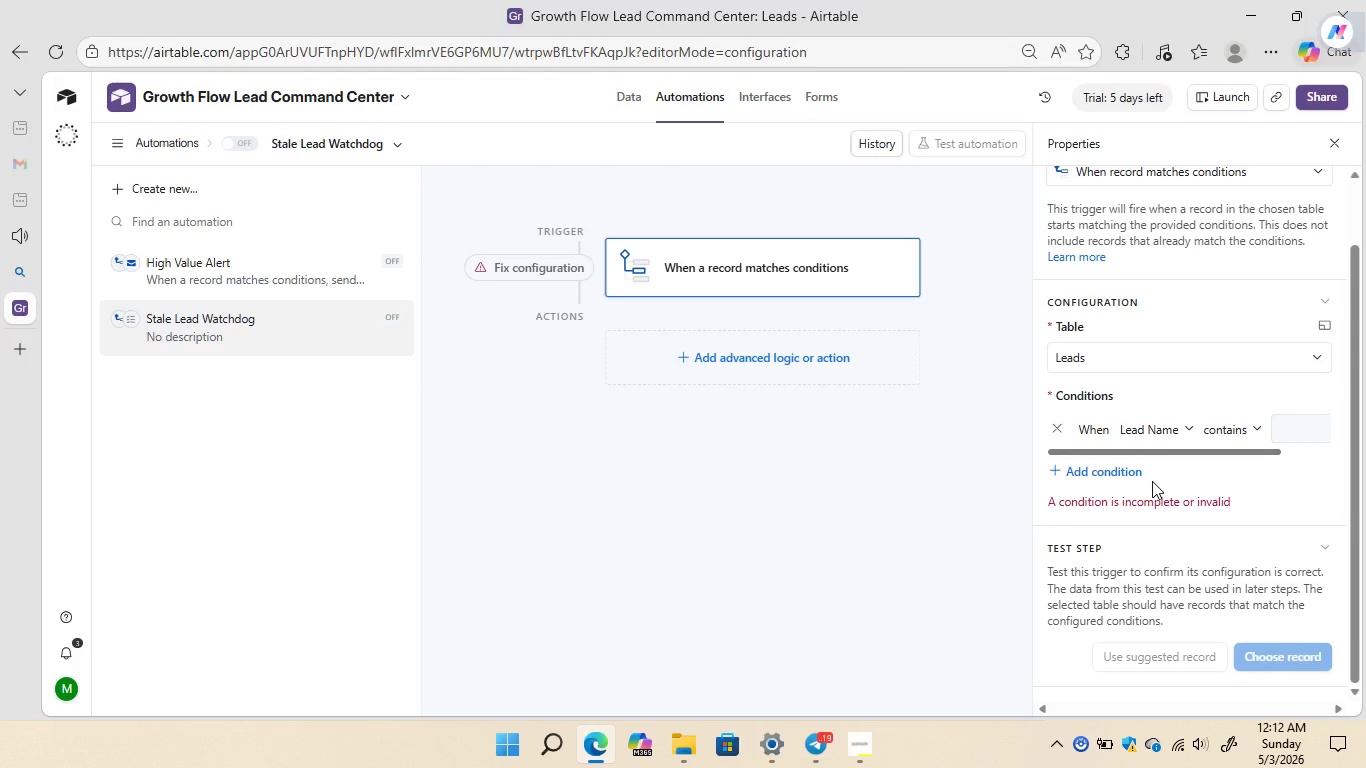 
left_click([1173, 420])
 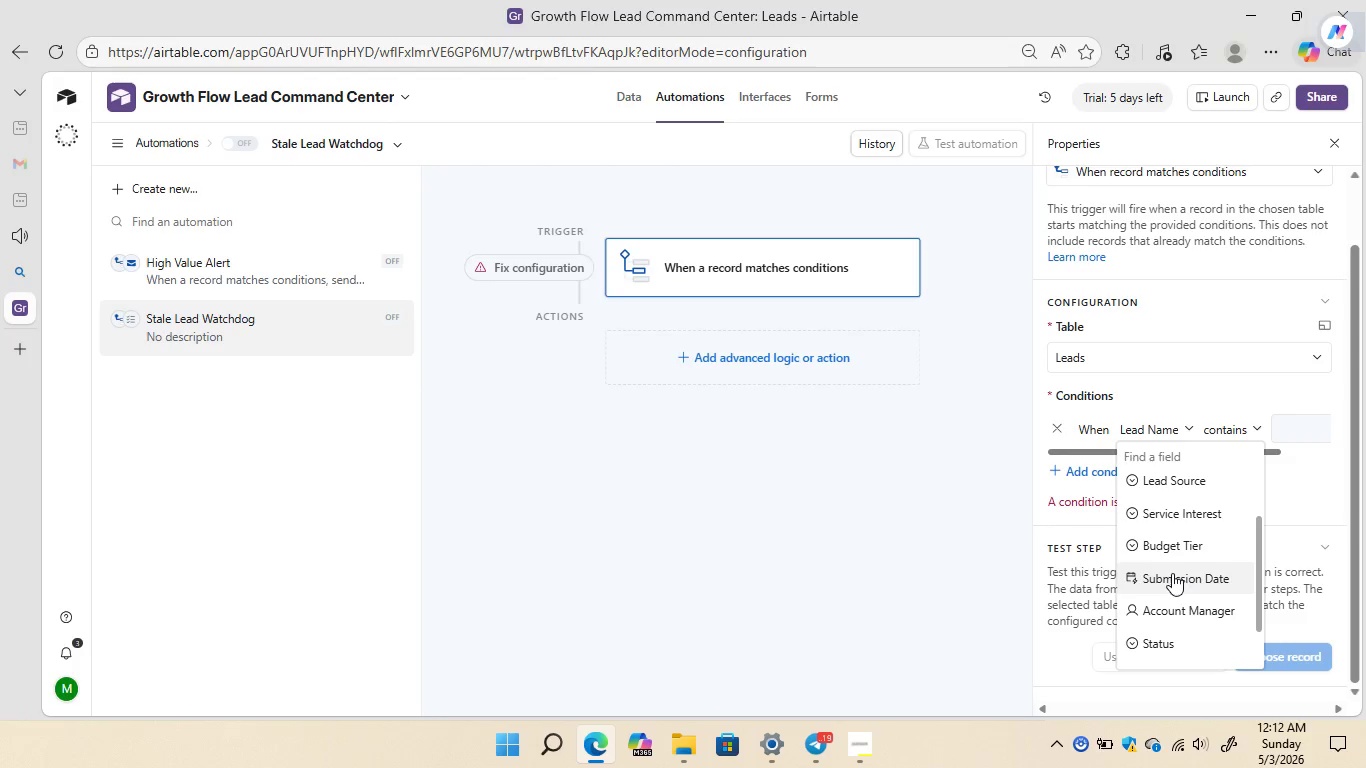 
wait(5.08)
 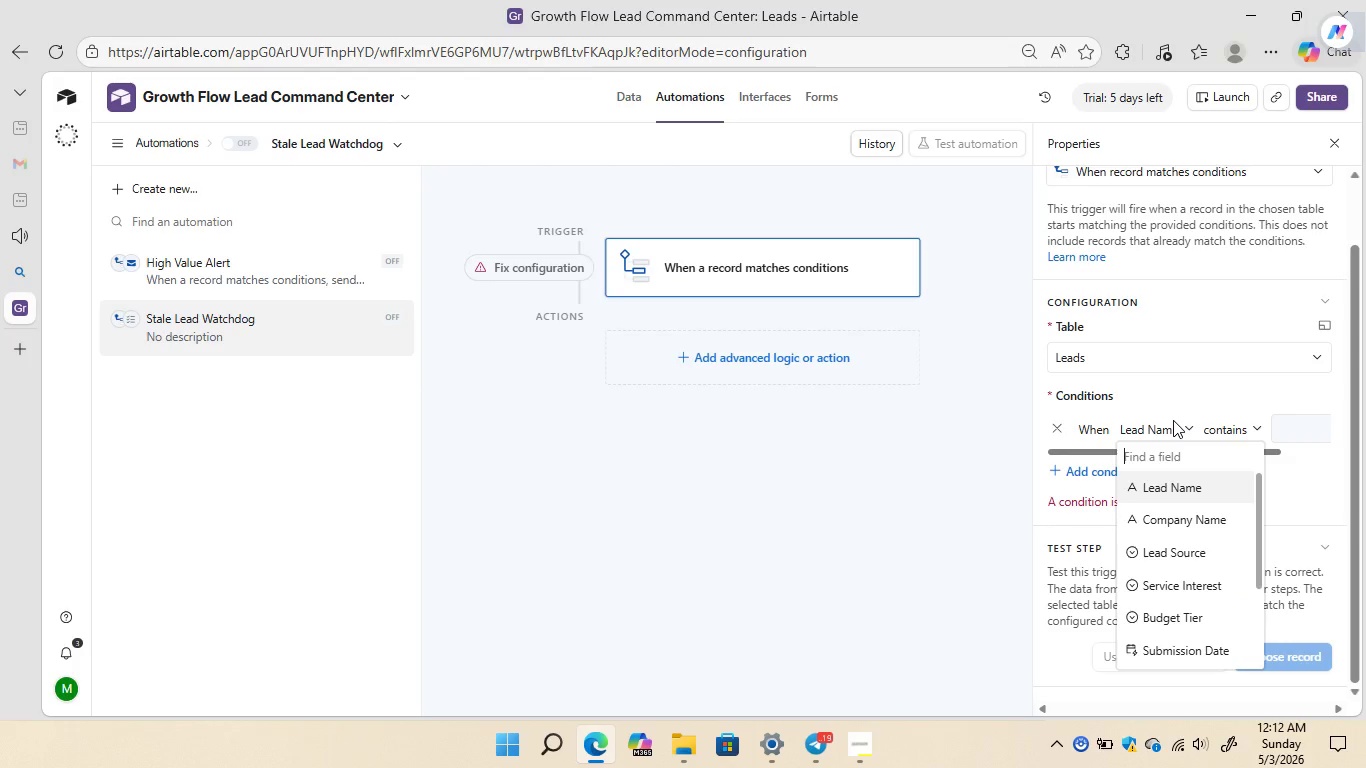 
left_click([1172, 639])
 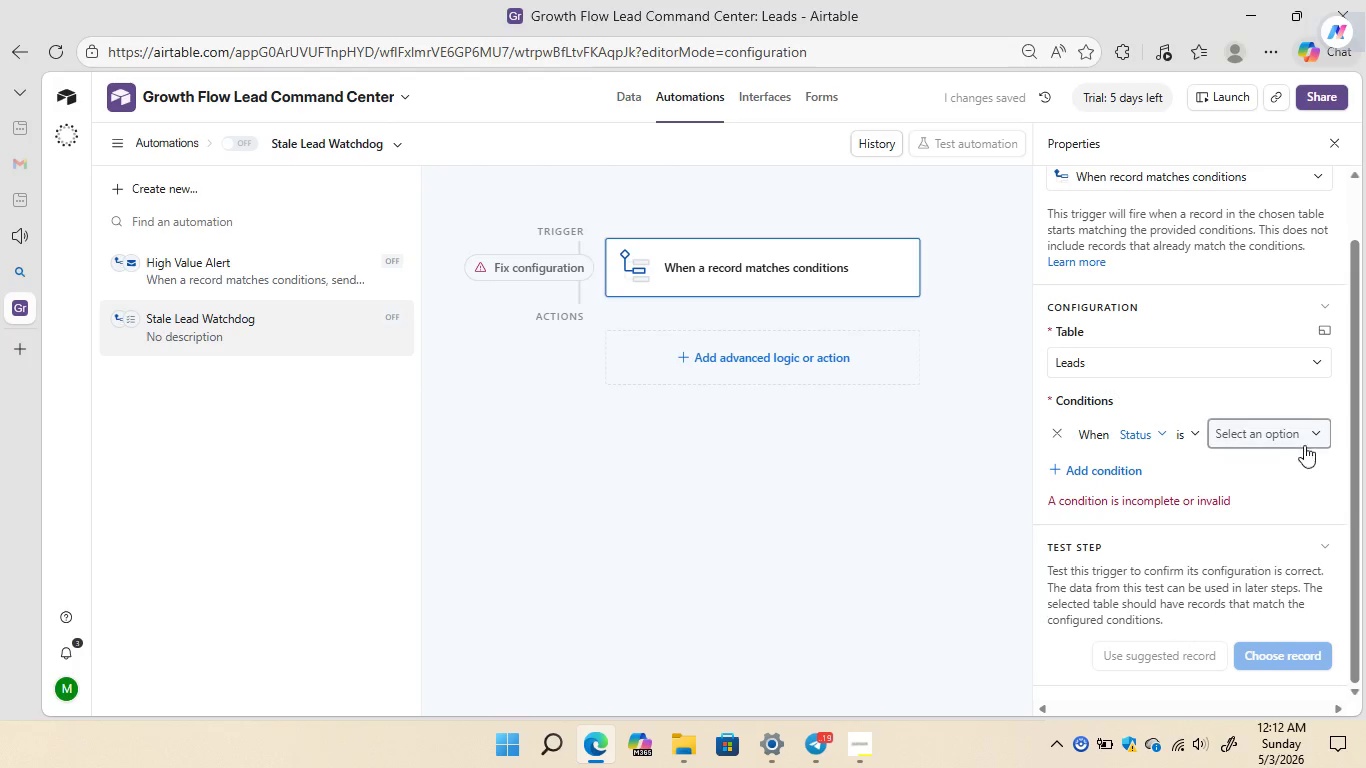 
left_click([1314, 431])
 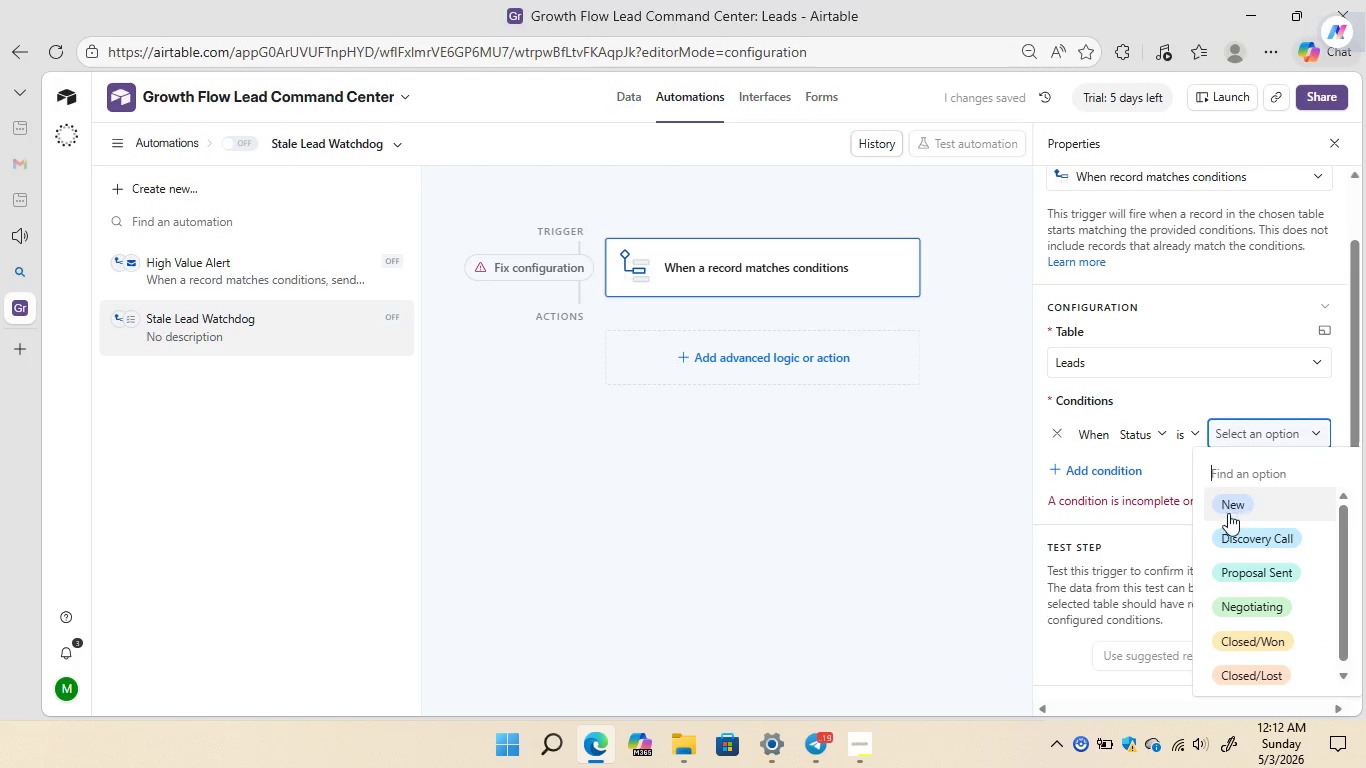 
left_click([1228, 513])
 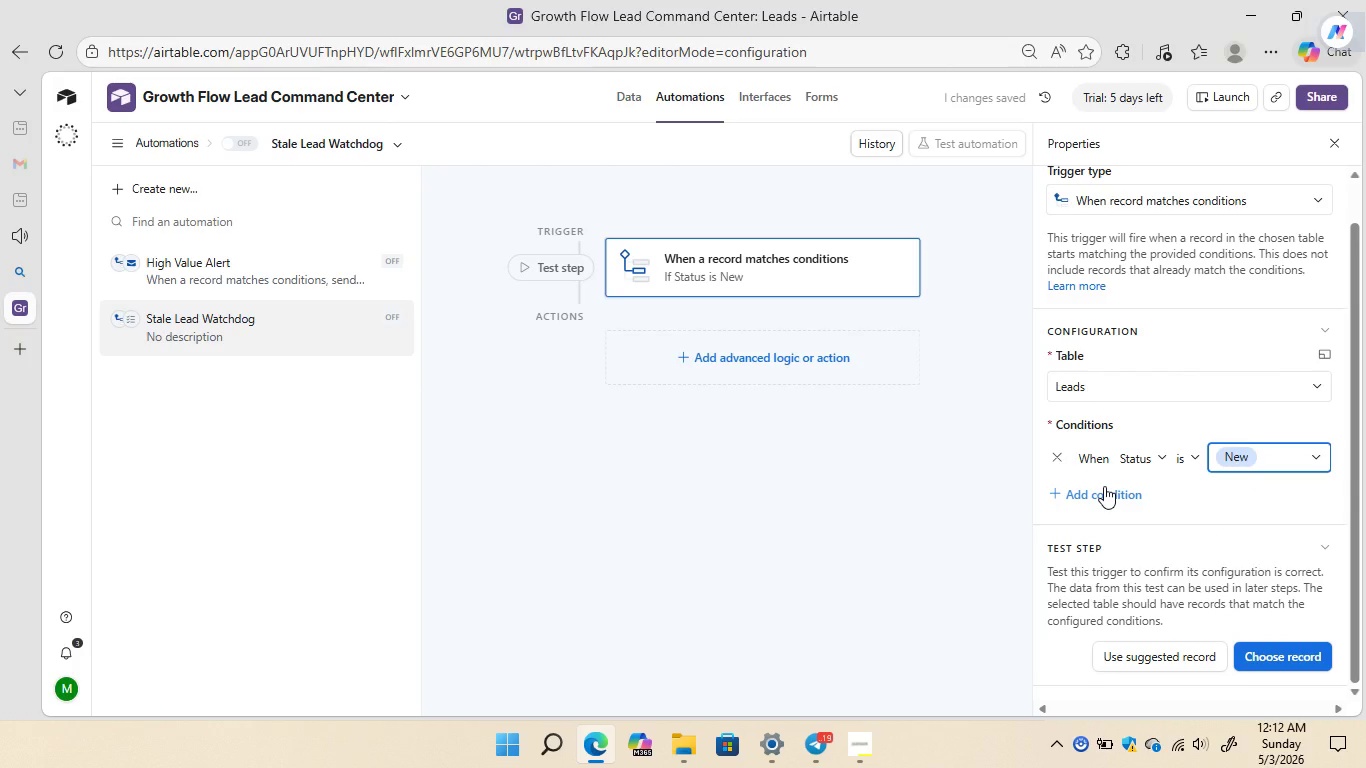 
left_click([1104, 486])
 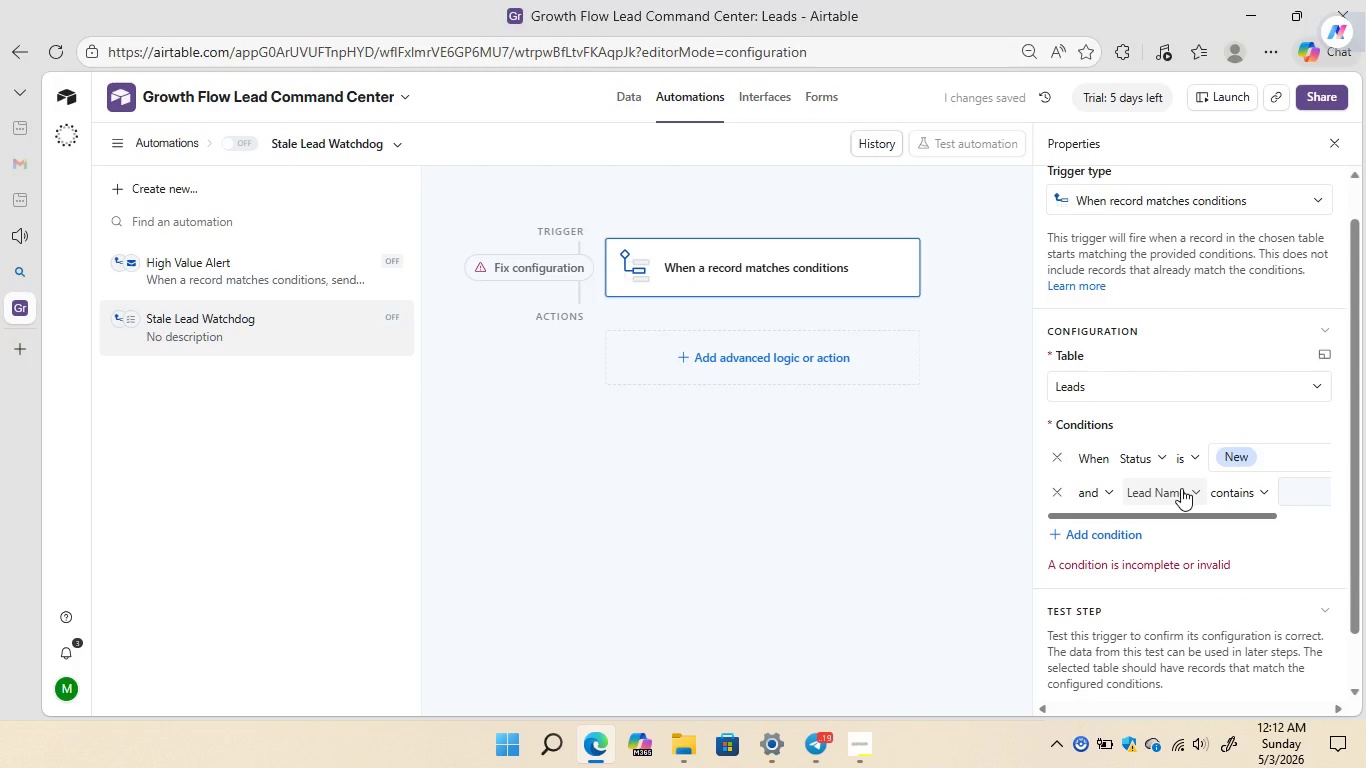 
left_click([1181, 488])
 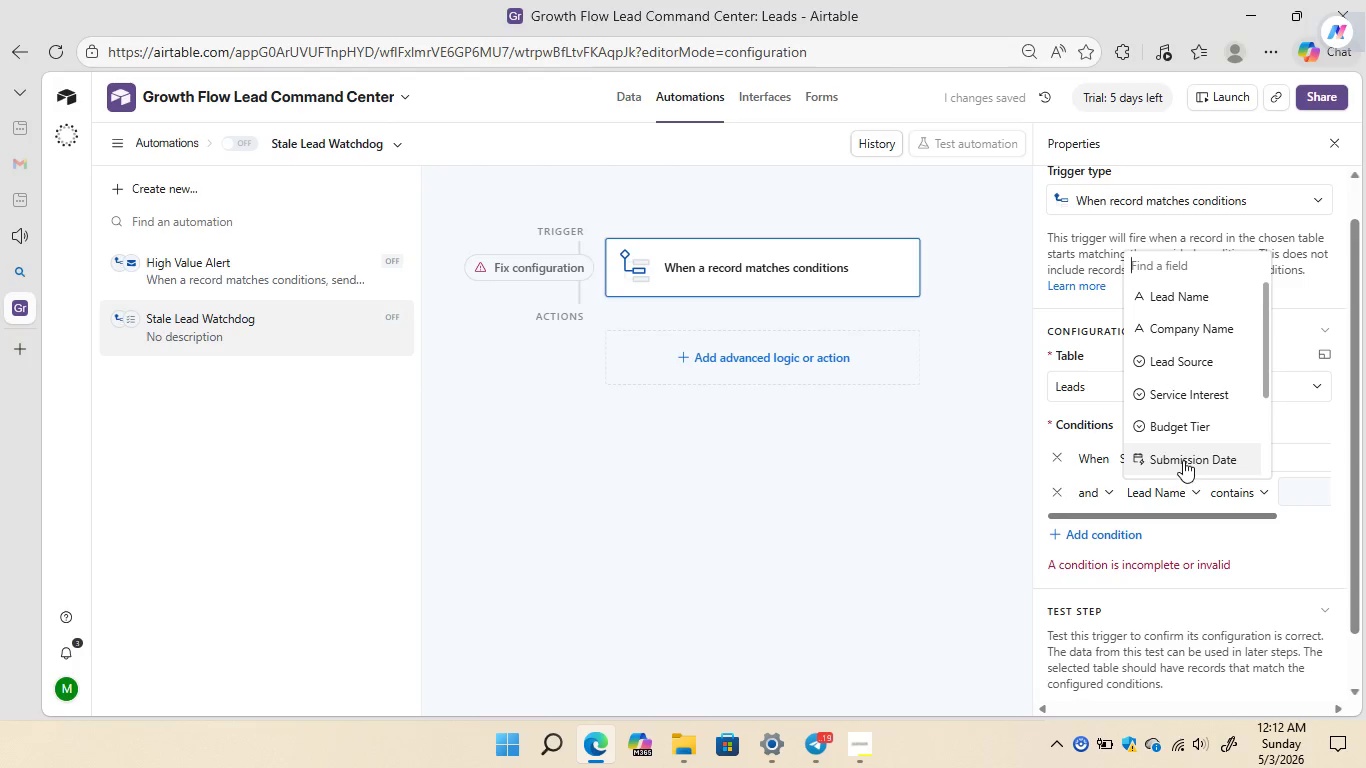 
left_click([1183, 460])
 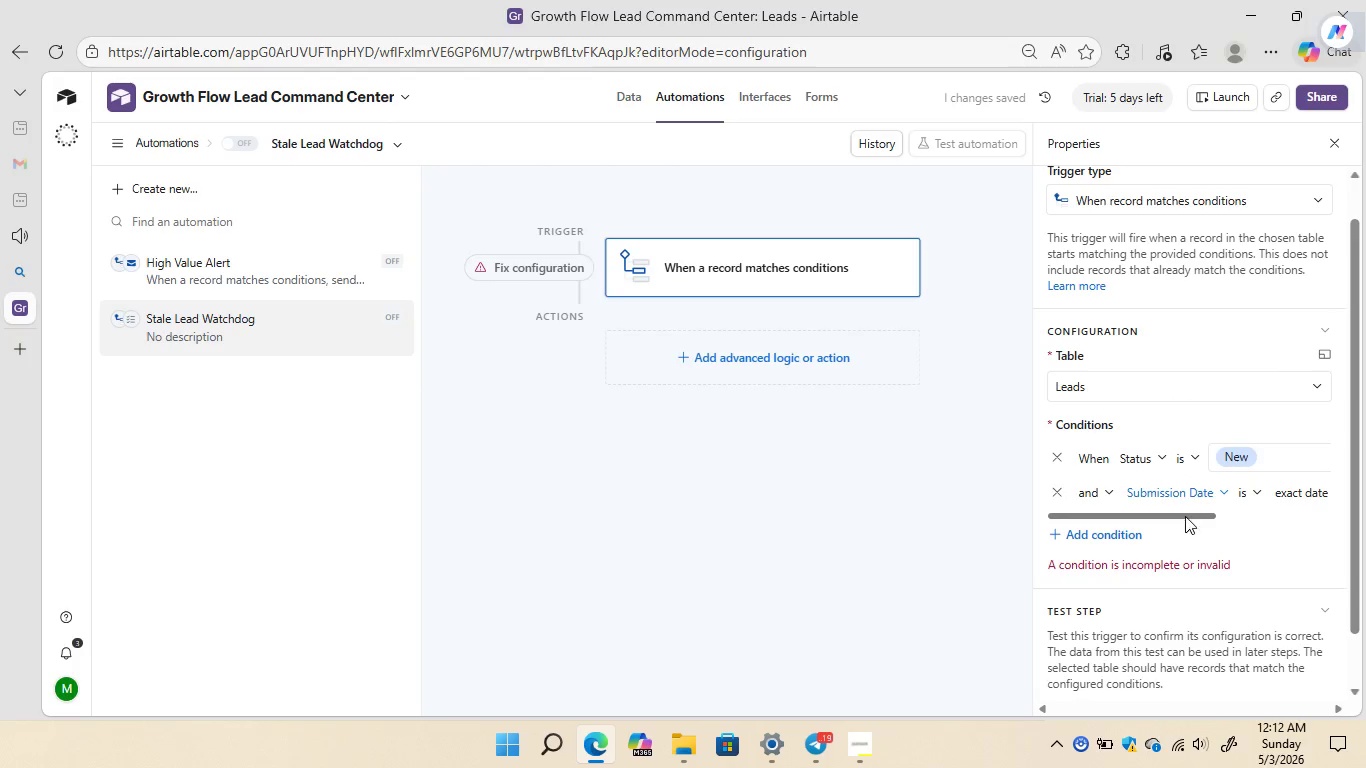 
left_click_drag(start_coordinate=[1185, 516], to_coordinate=[1219, 513])
 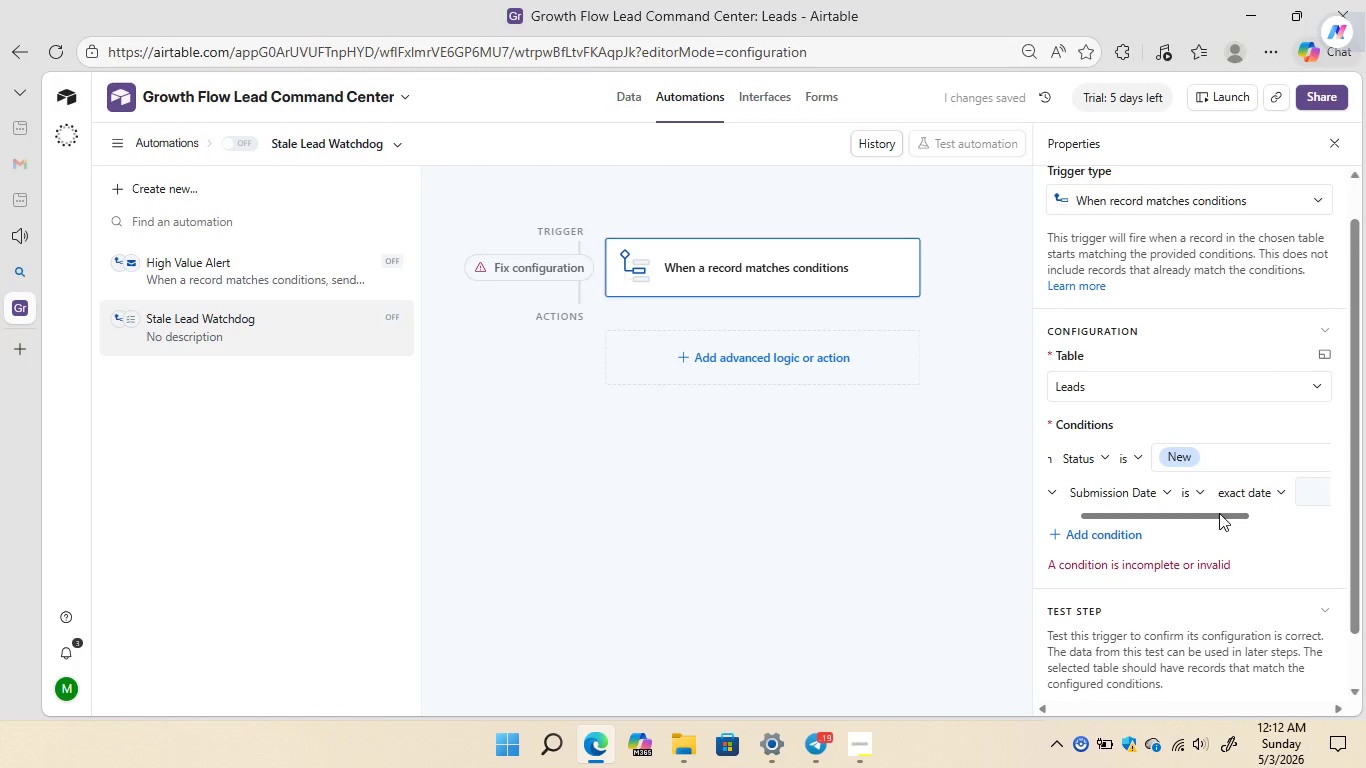 
left_click([1219, 513])
 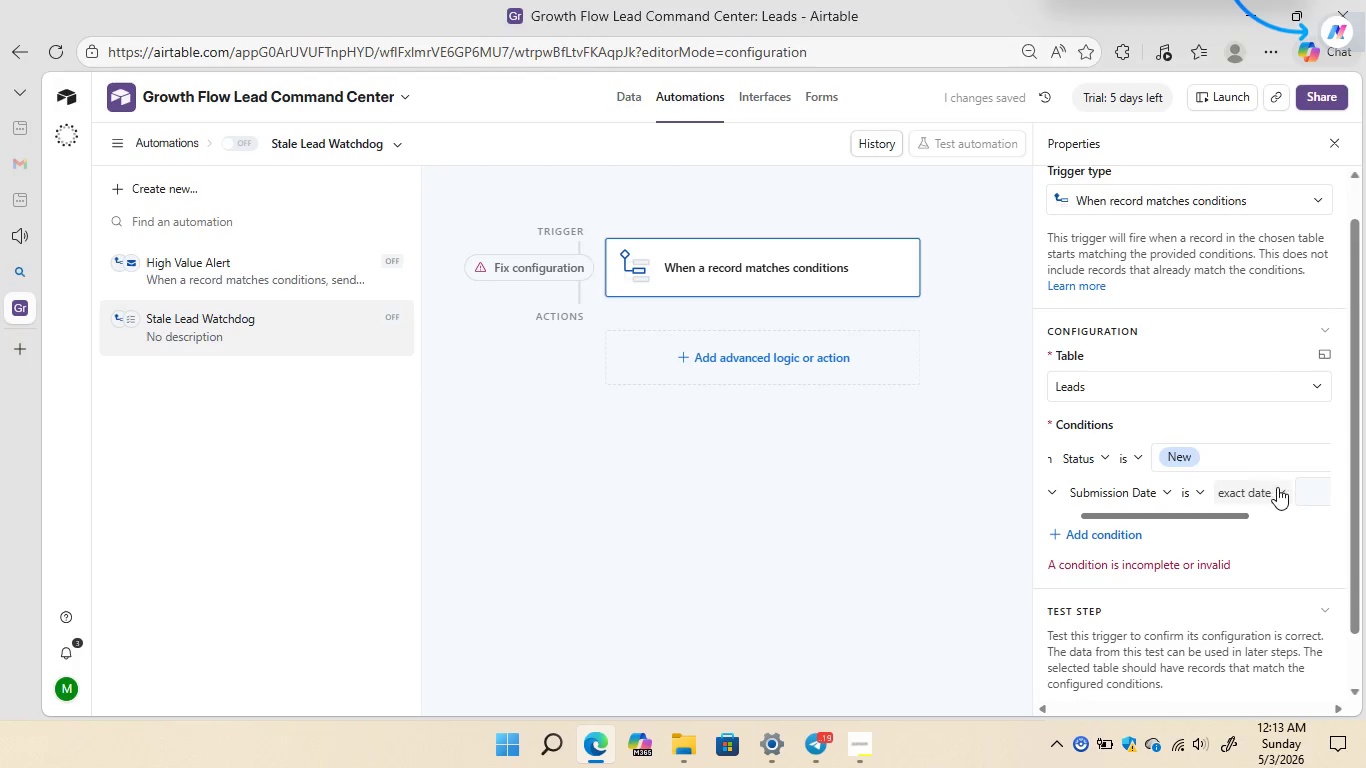 
left_click([1278, 487])
 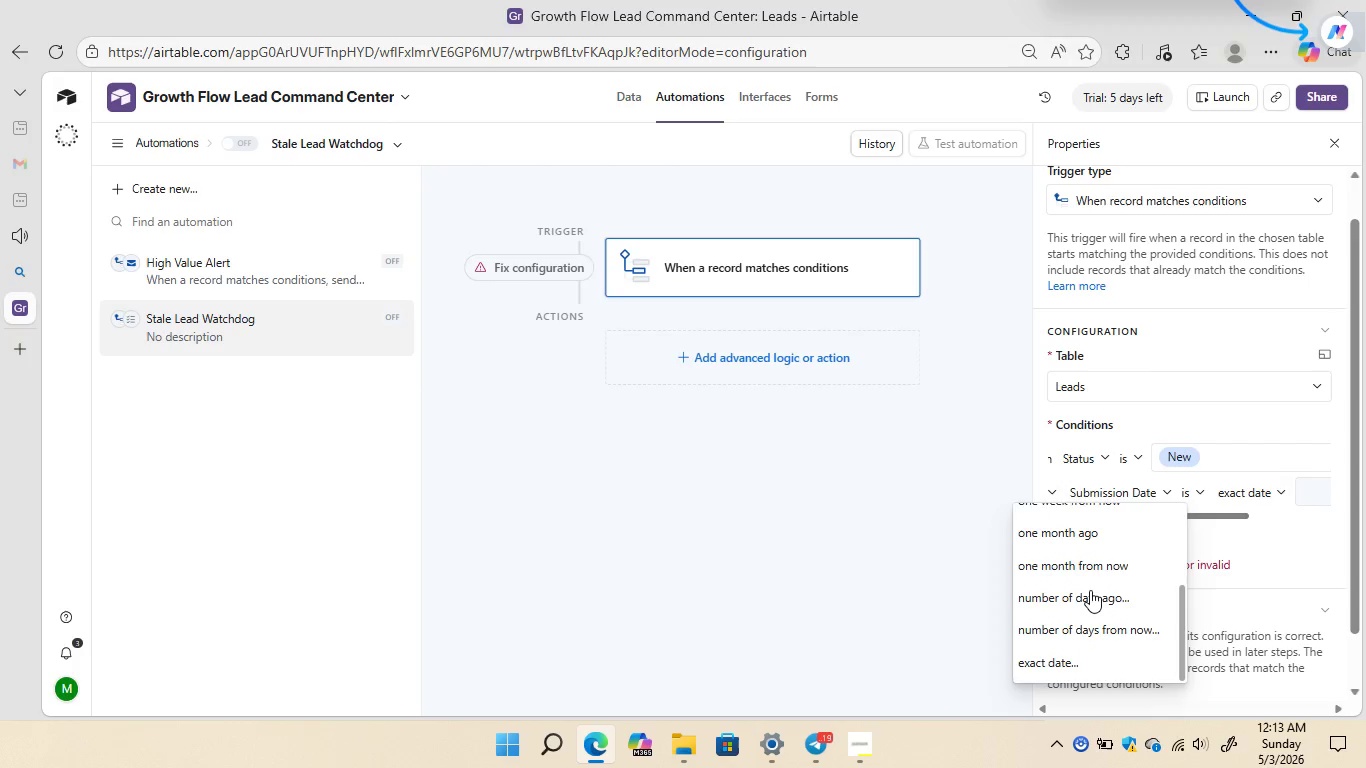 
wait(6.48)
 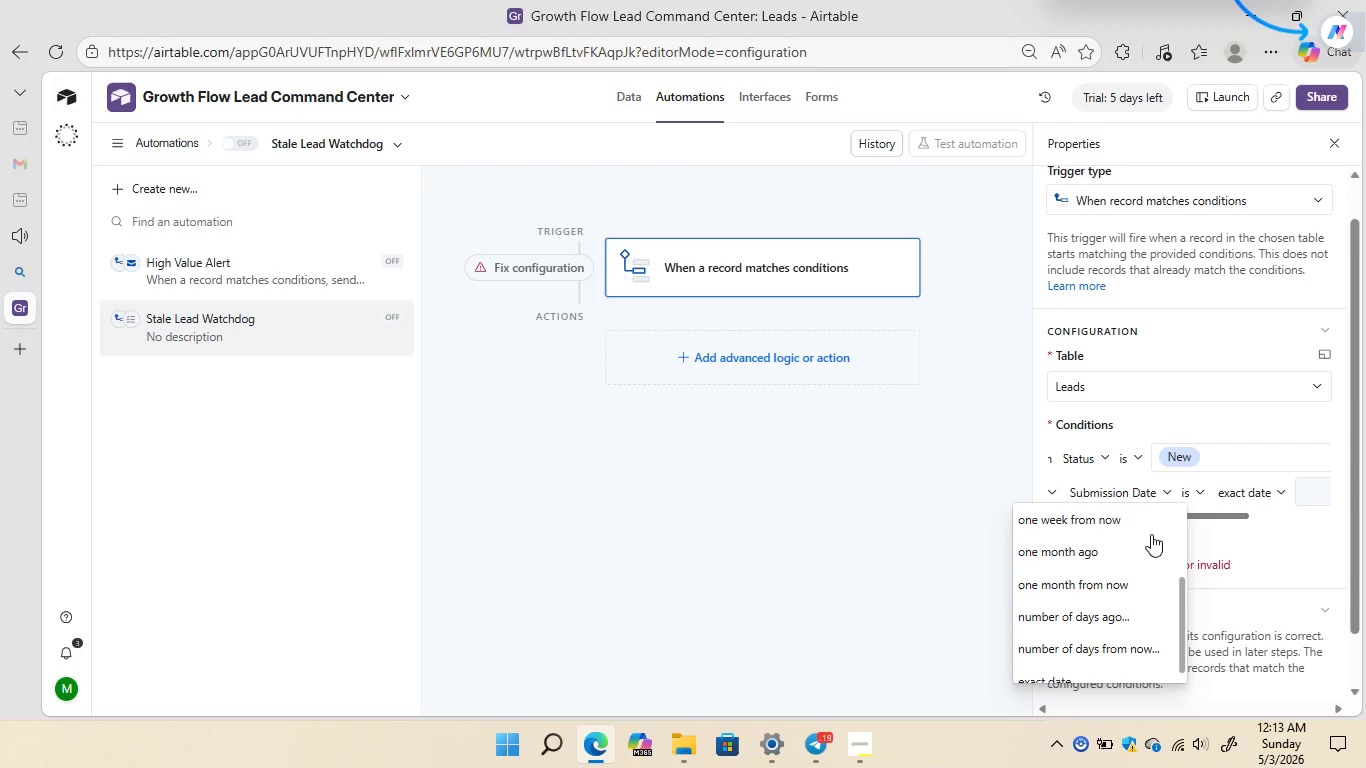 
left_click([1075, 629])
 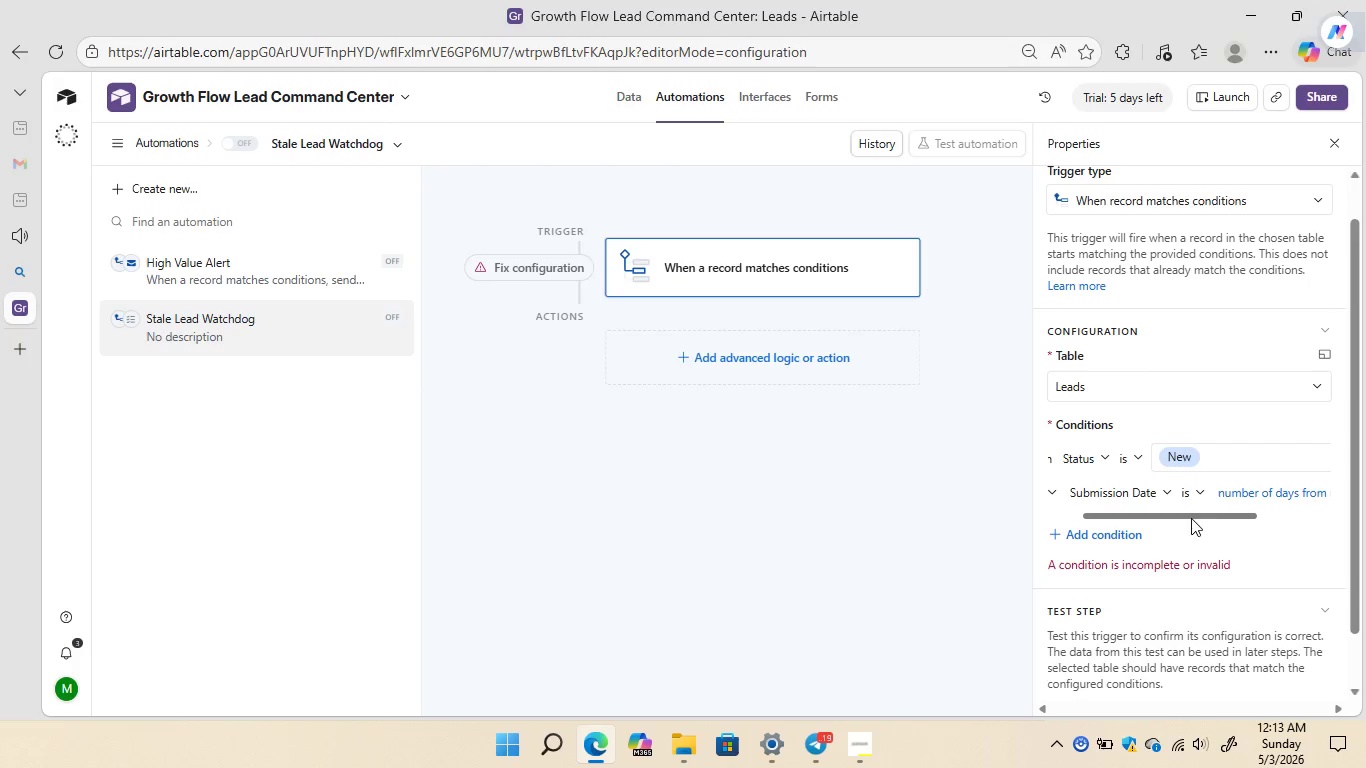 
left_click_drag(start_coordinate=[1191, 512], to_coordinate=[1202, 516])
 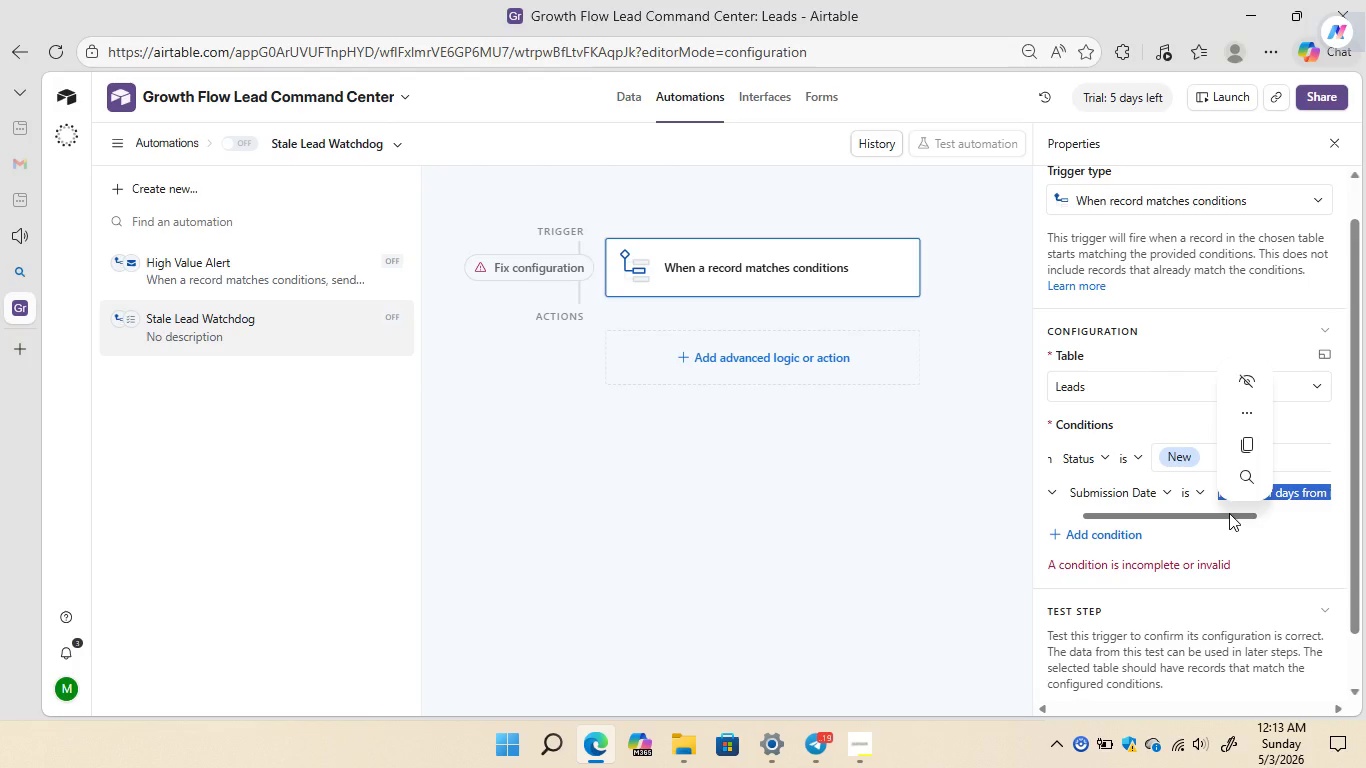 
left_click([1229, 513])
 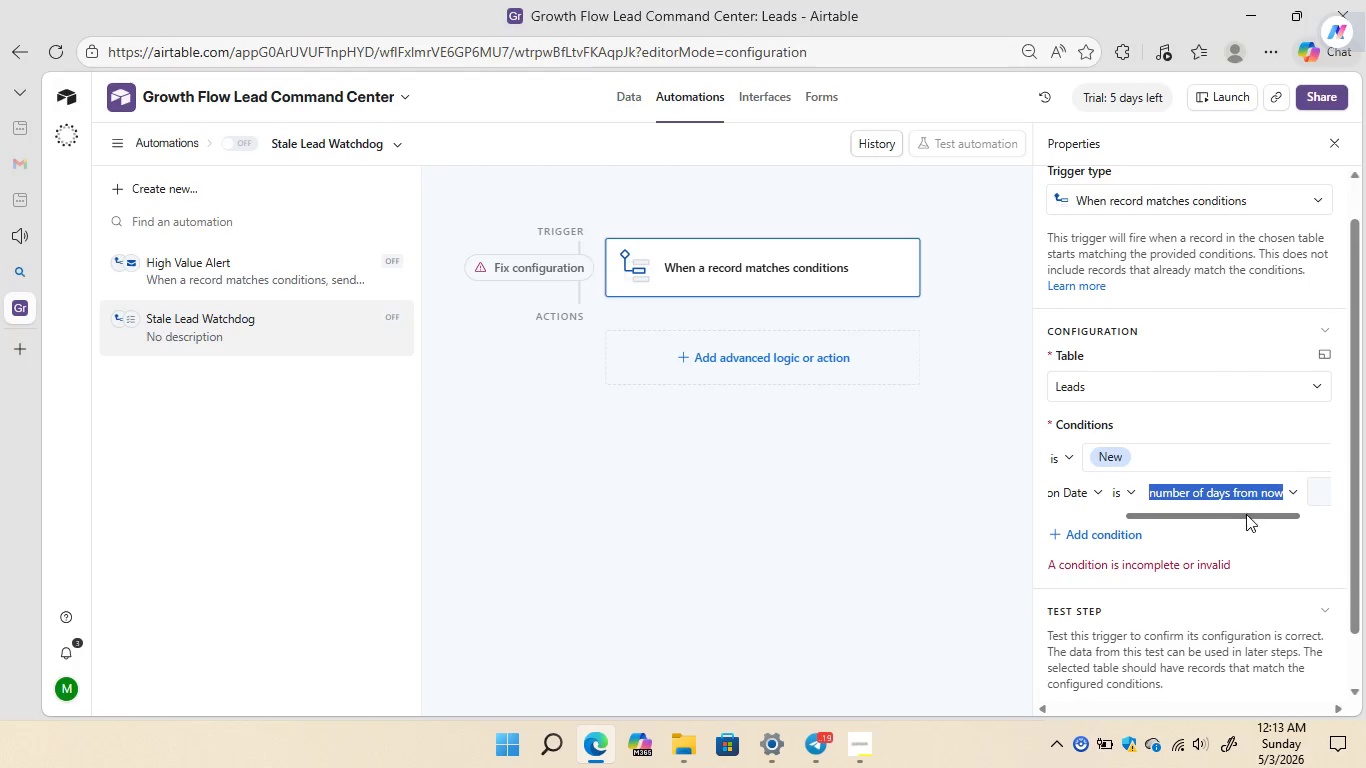 
left_click([1246, 514])
 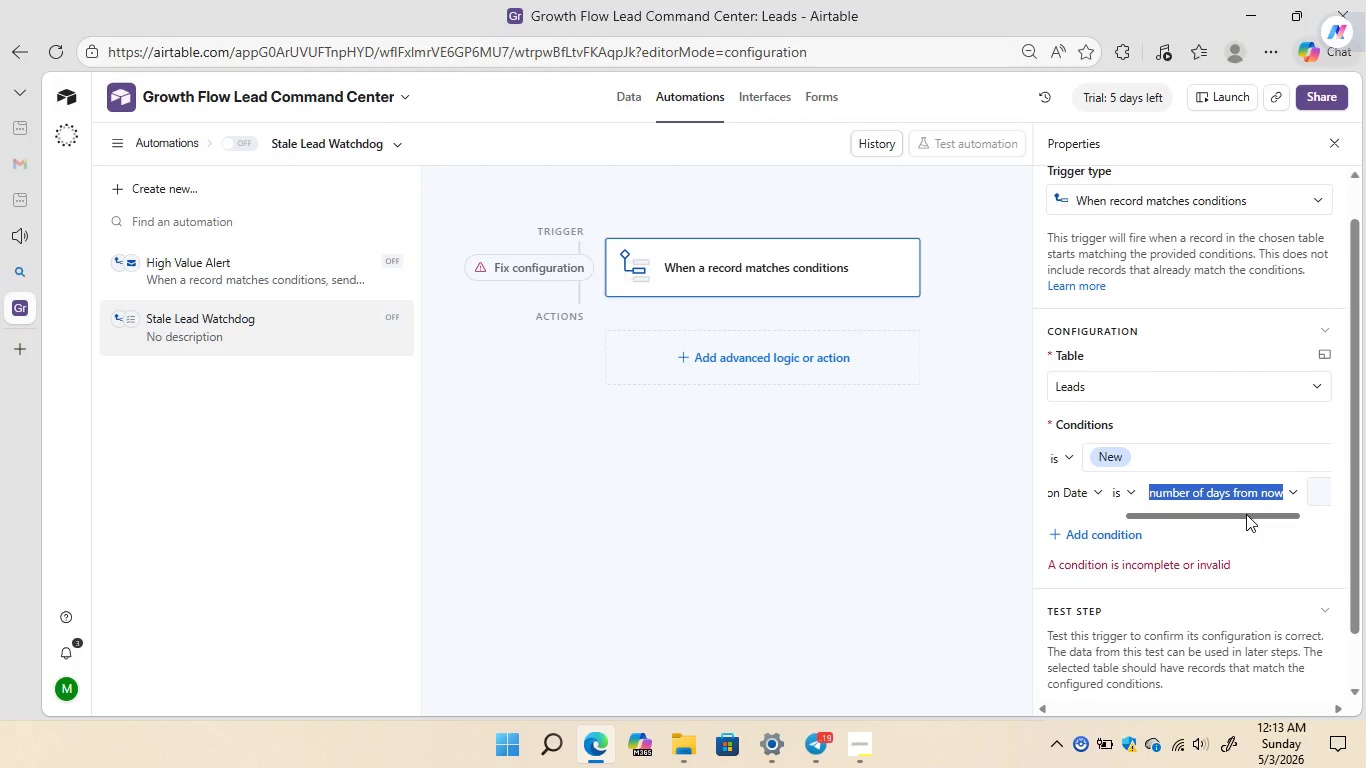 
left_click_drag(start_coordinate=[1246, 514], to_coordinate=[1299, 514])
 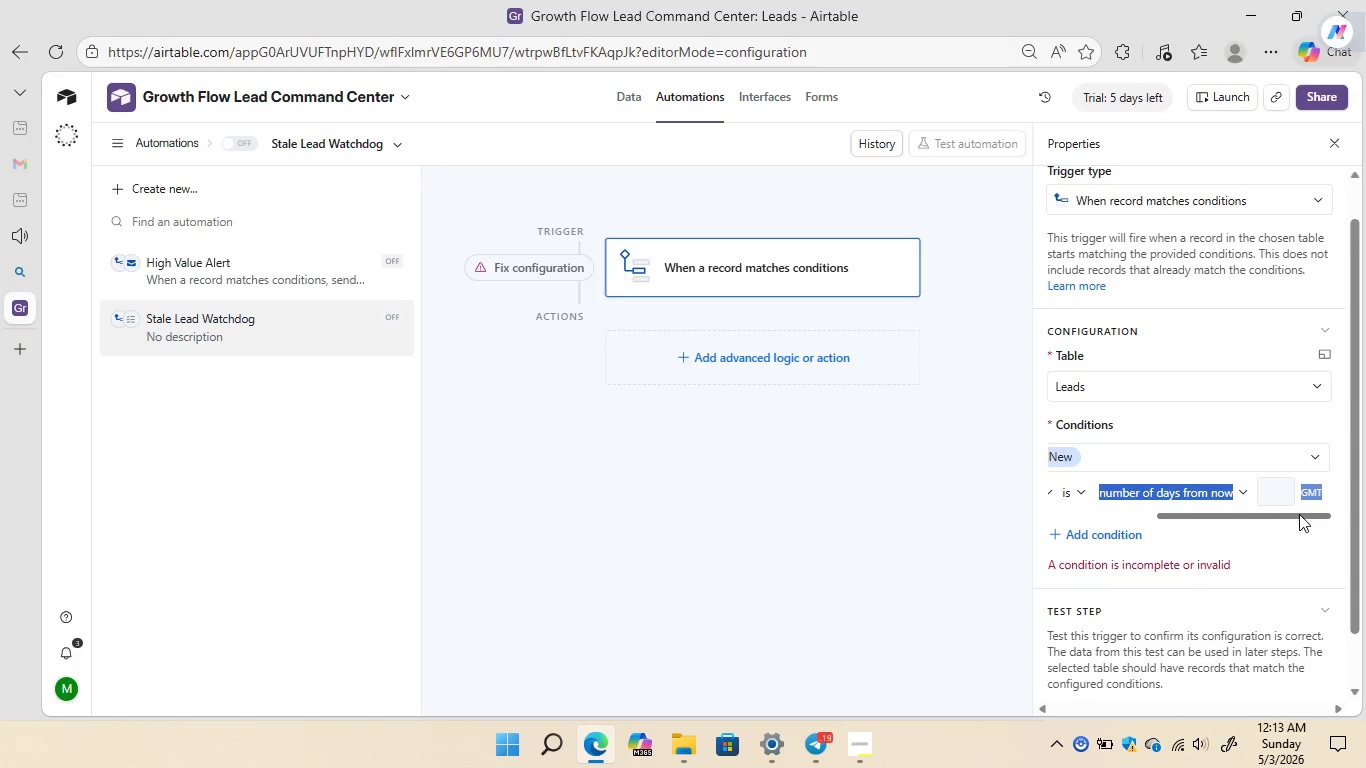 
left_click([1299, 514])
 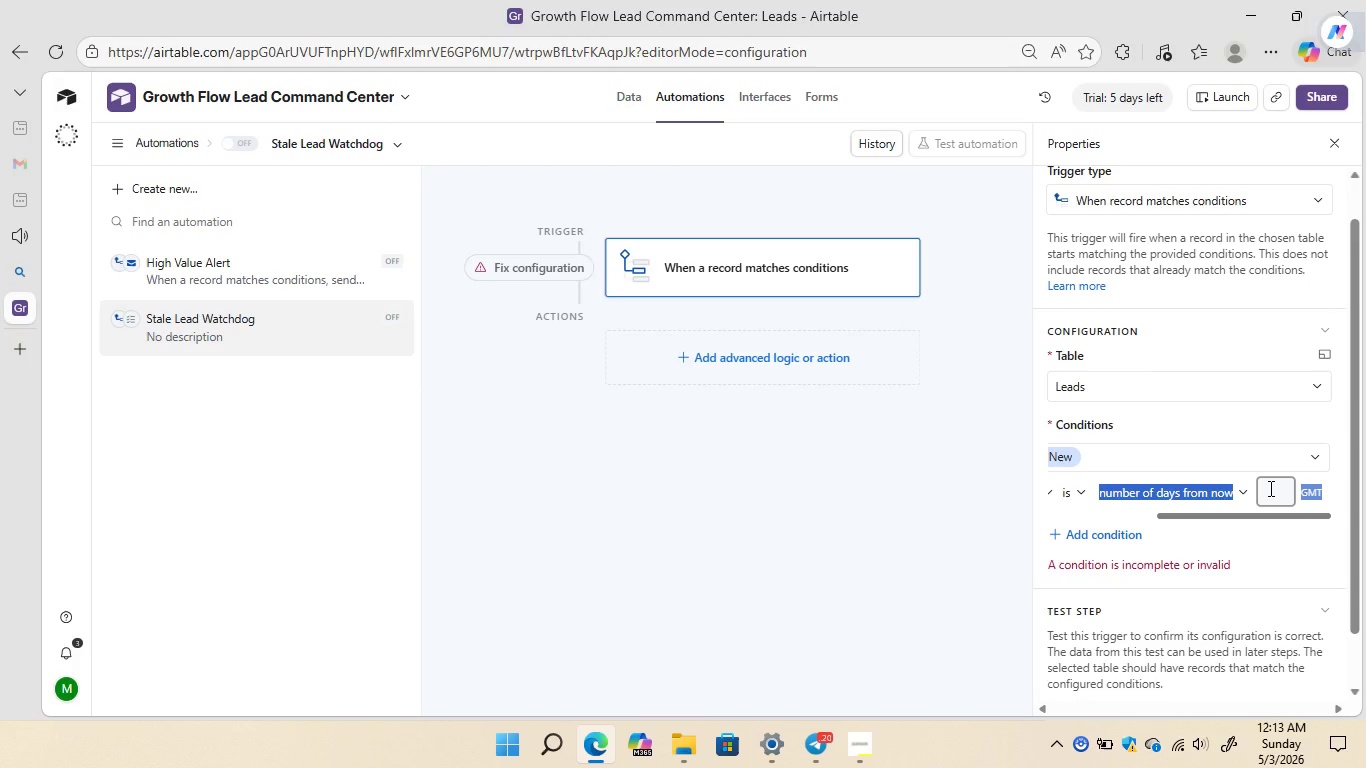 
left_click([1269, 488])
 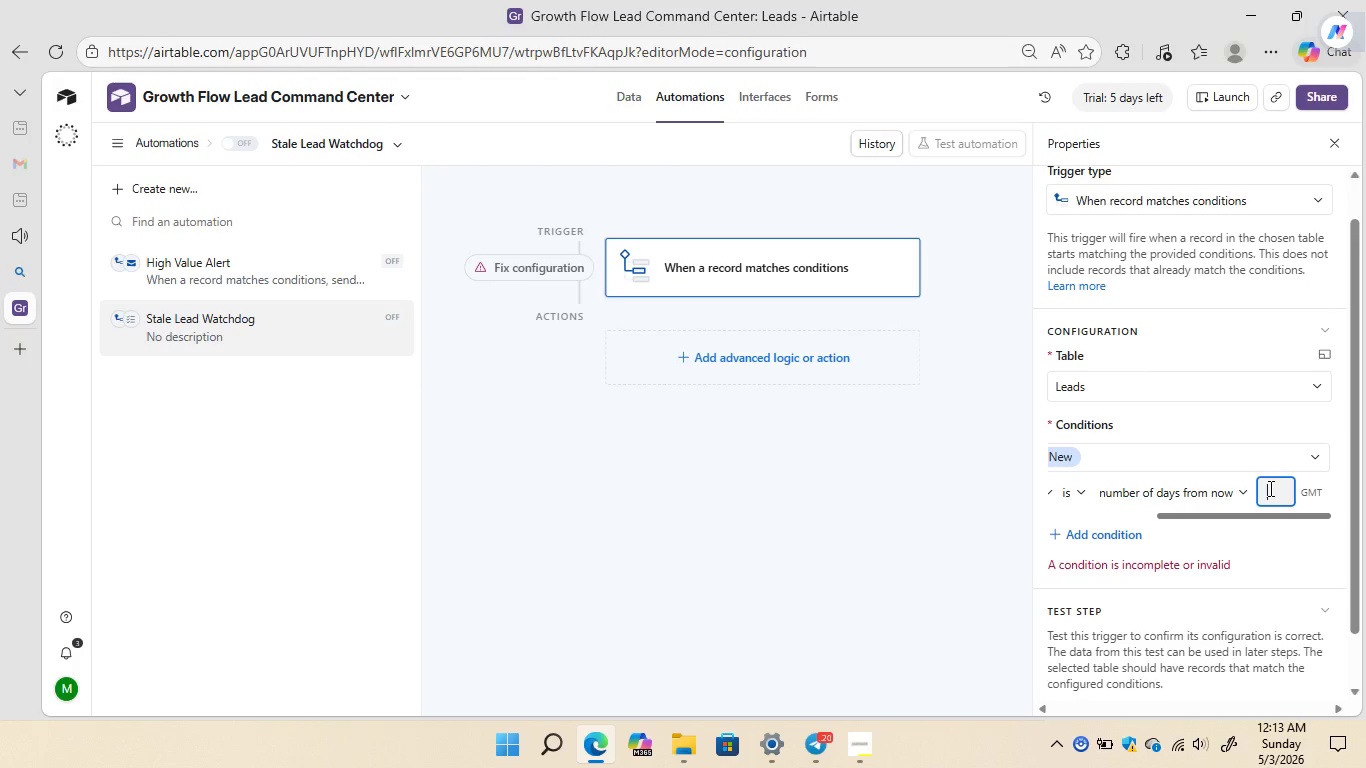 
key(2)
 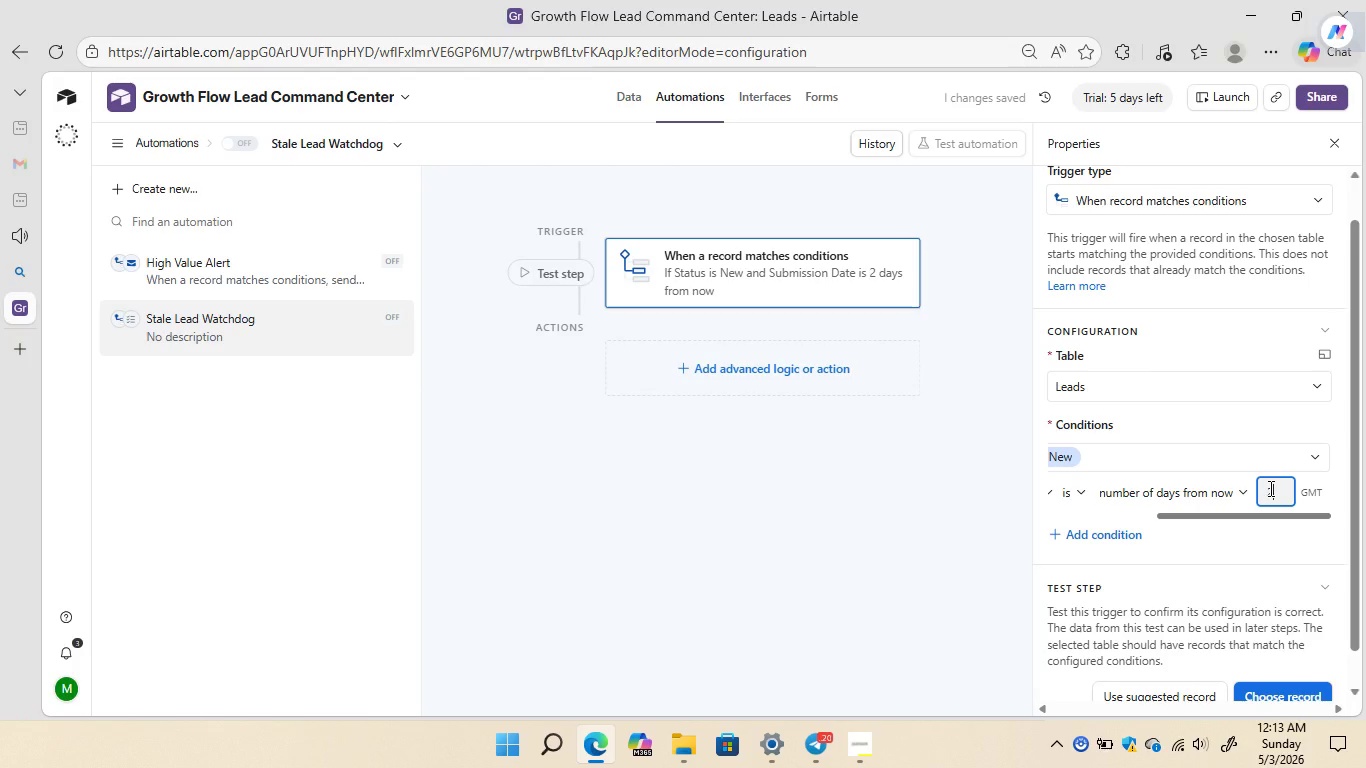 
left_click([1235, 493])
 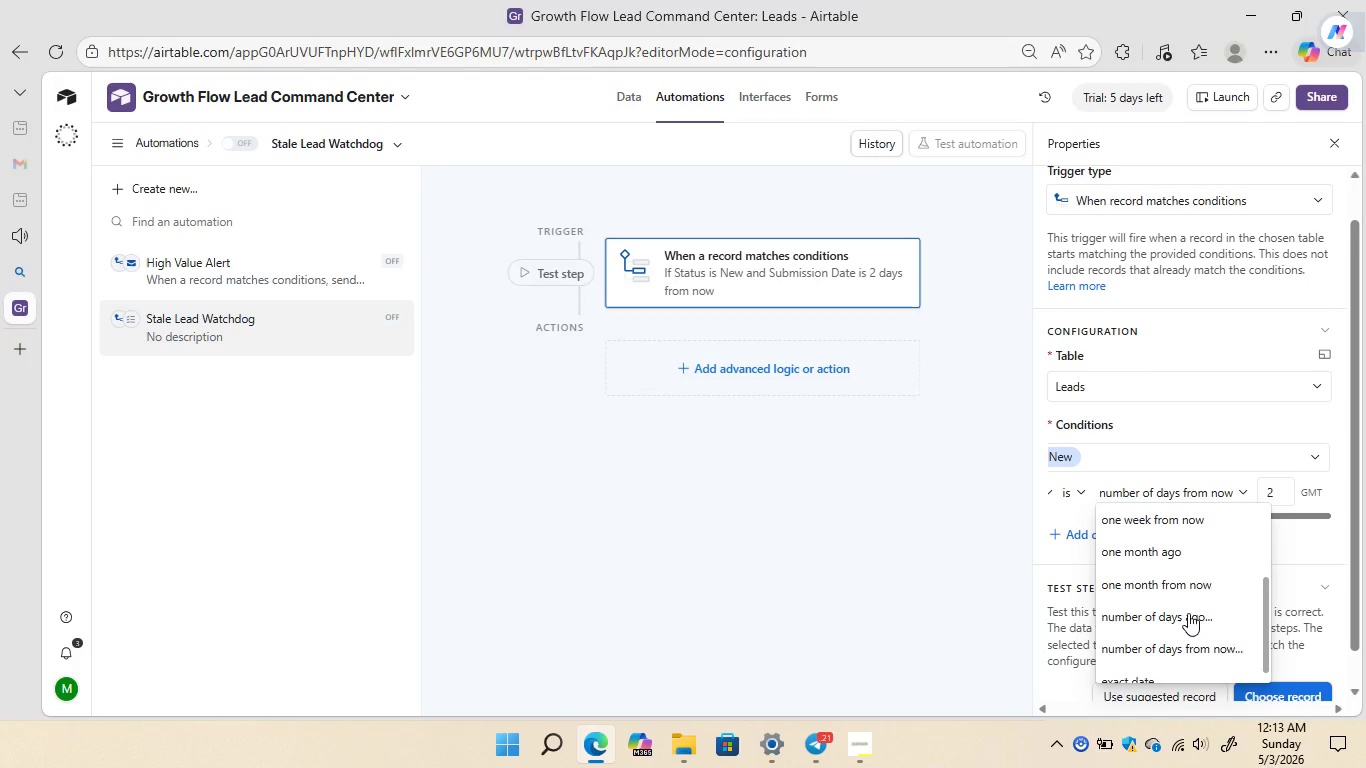 
wait(6.78)
 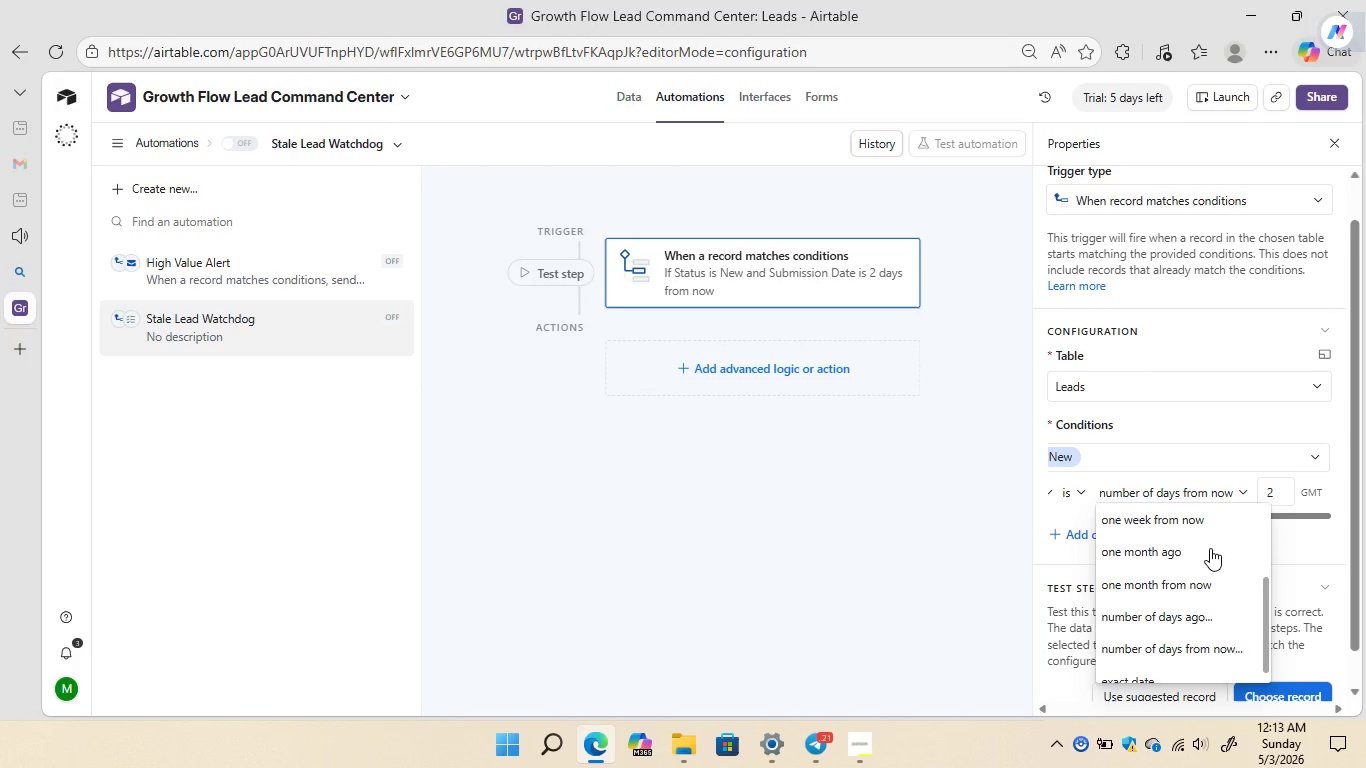 
left_click([1188, 613])
 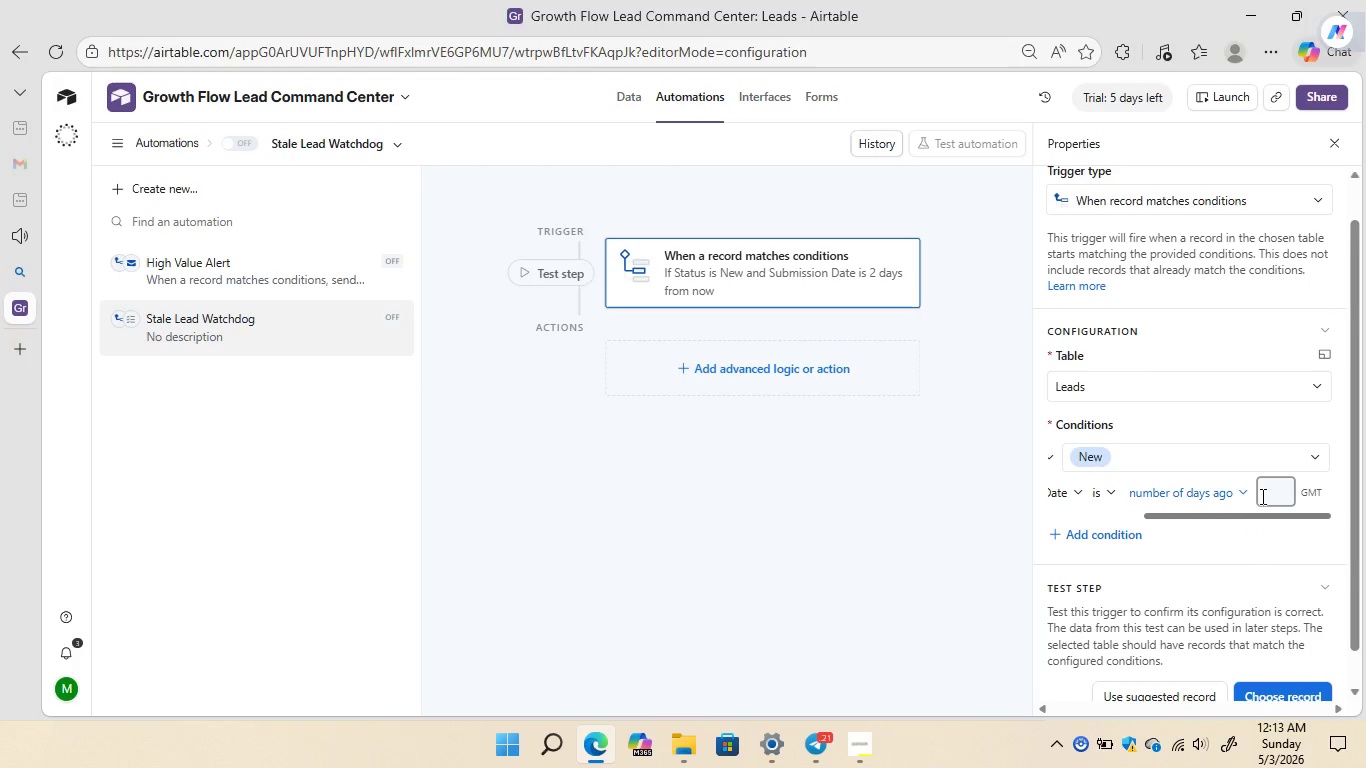 
left_click([1262, 493])
 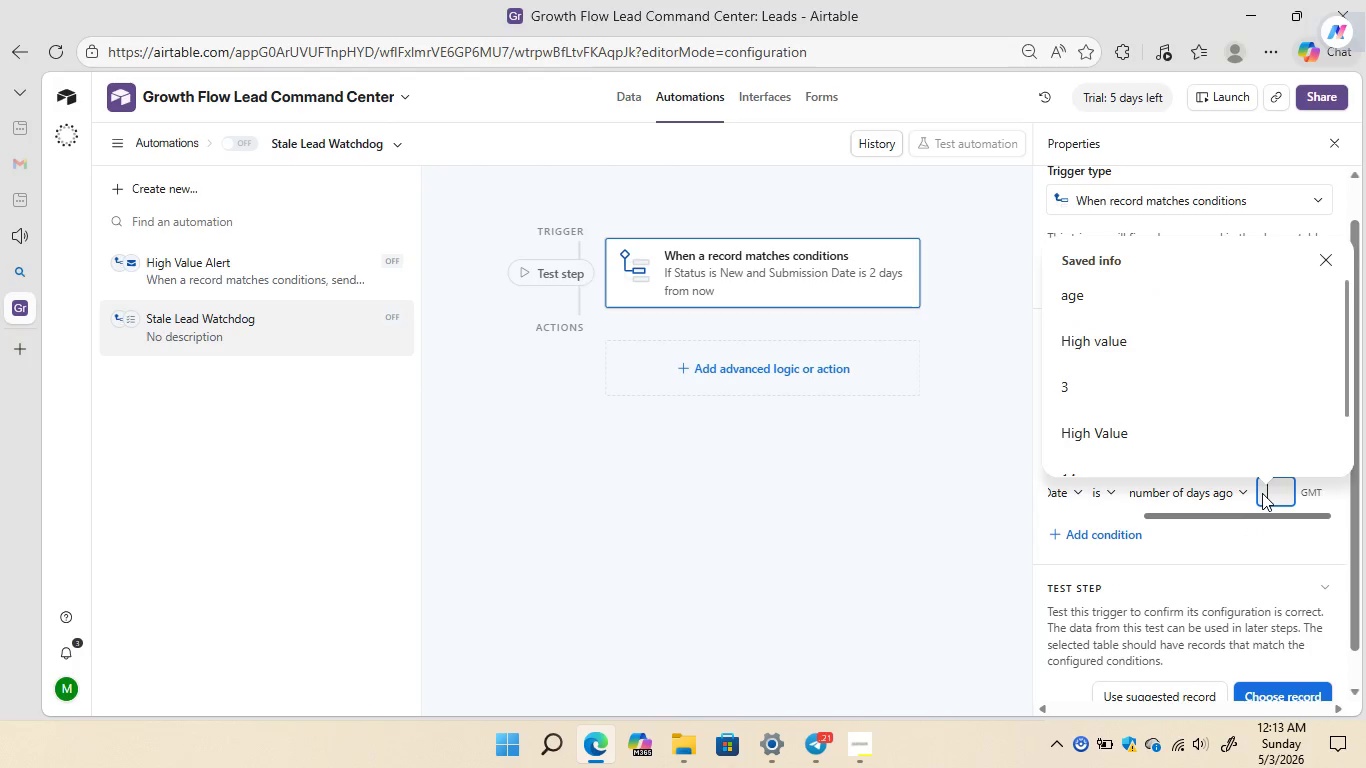 
key(2)
 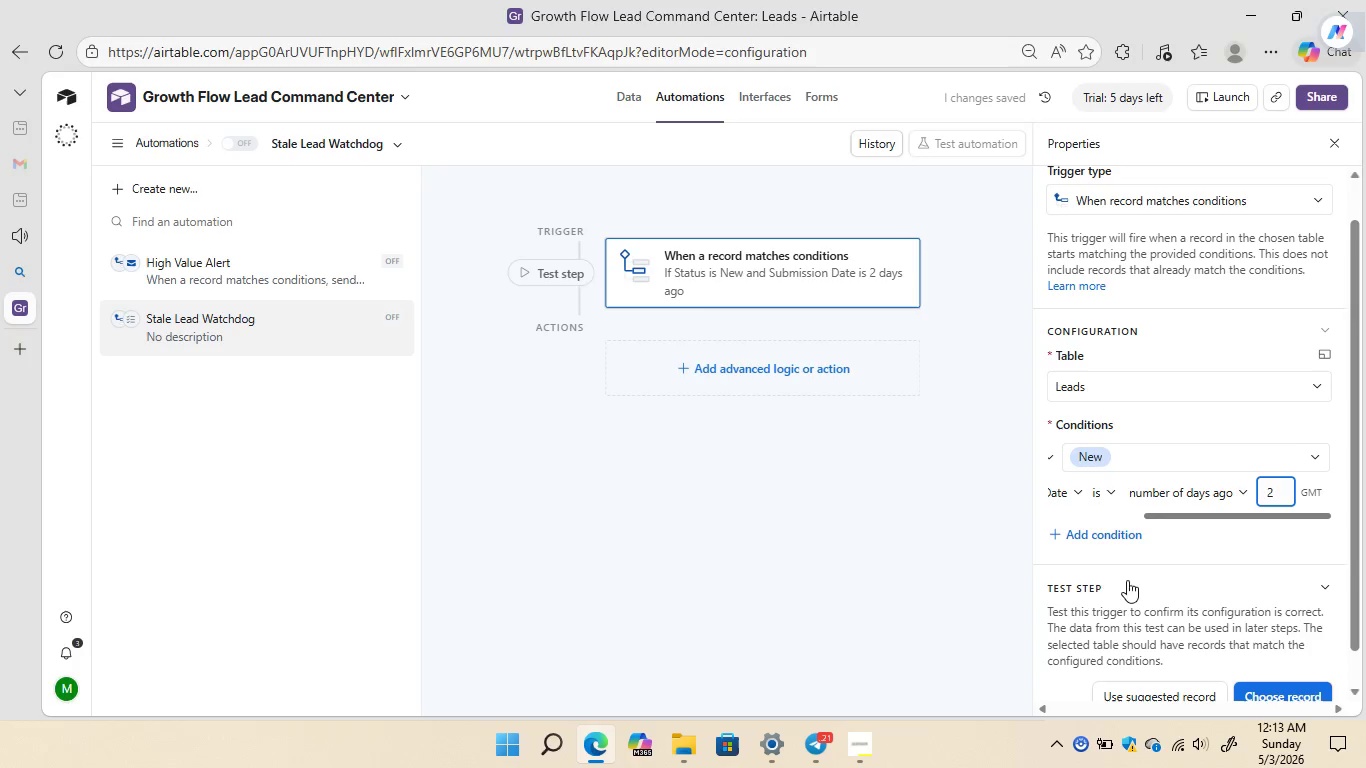 
wait(6.25)
 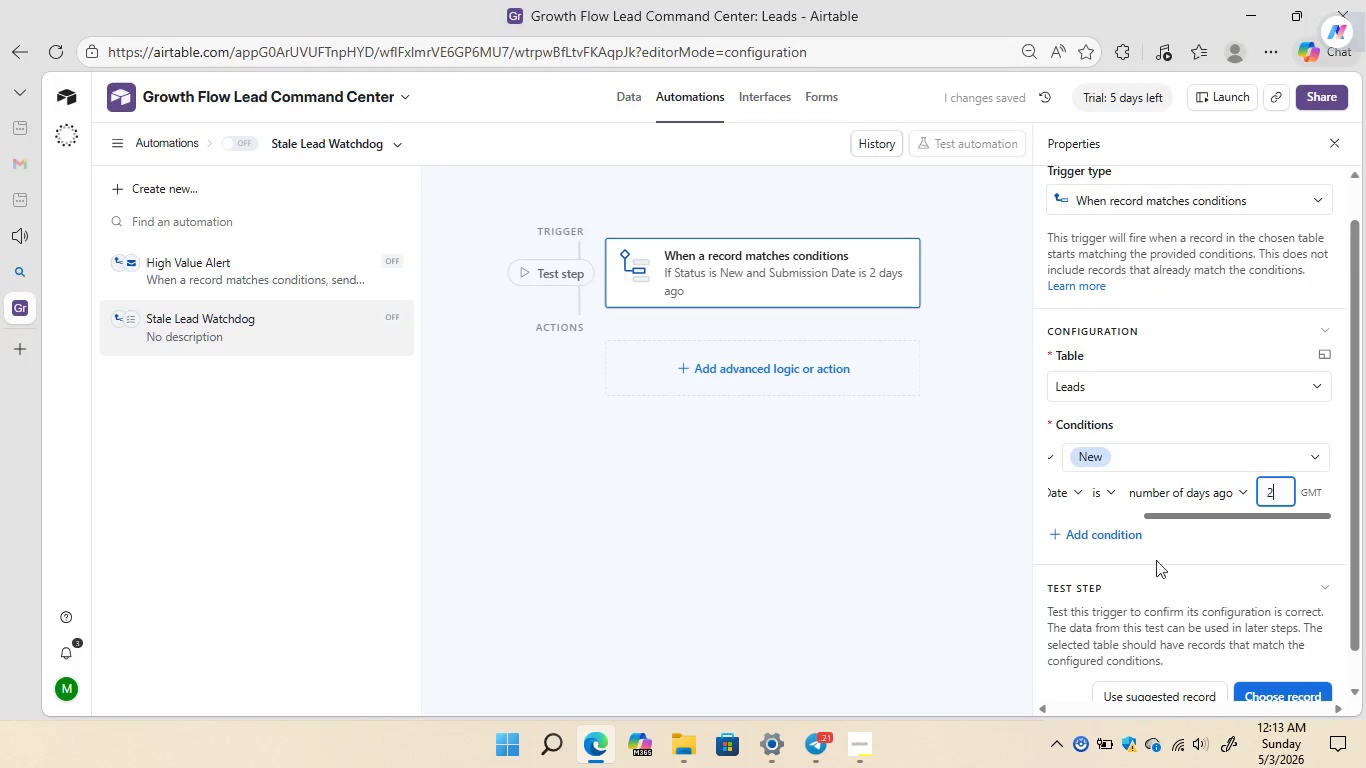 
left_click([764, 377])
 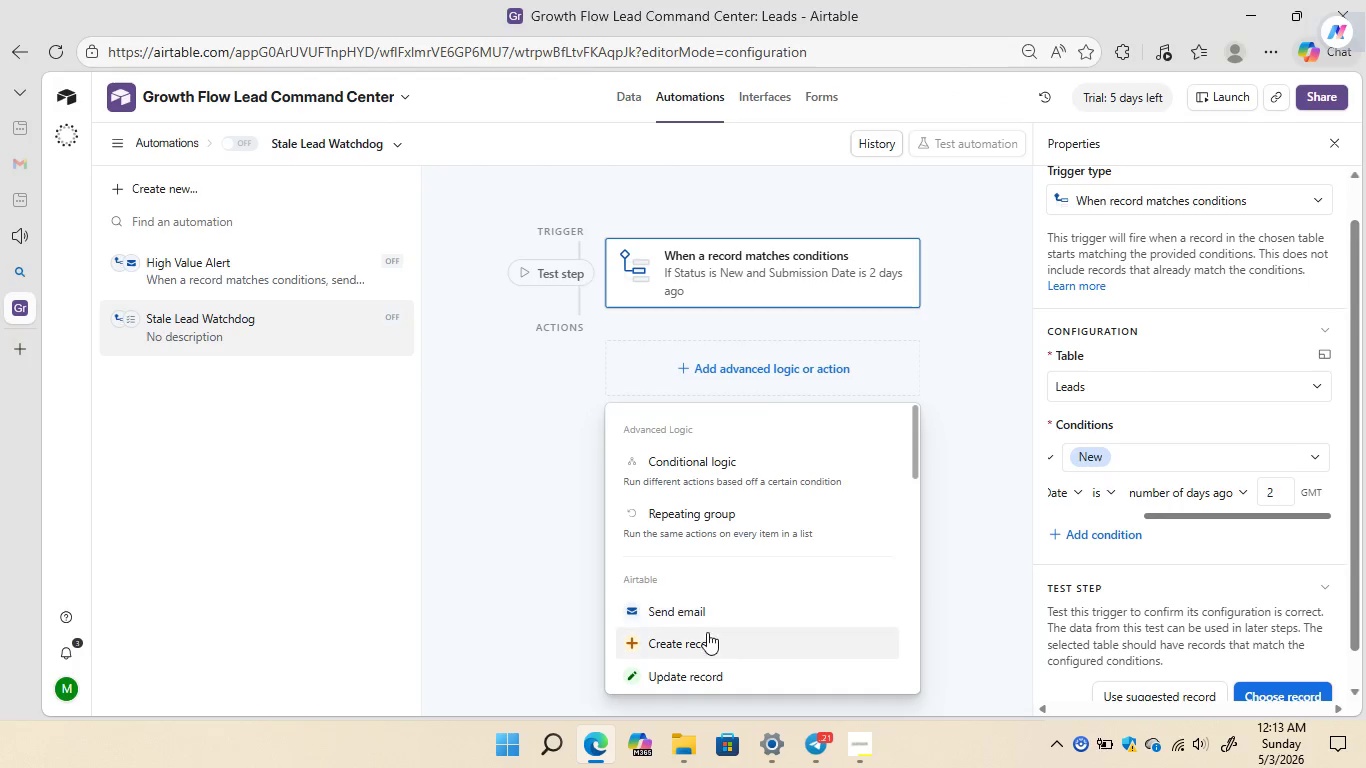 
left_click([690, 670])
 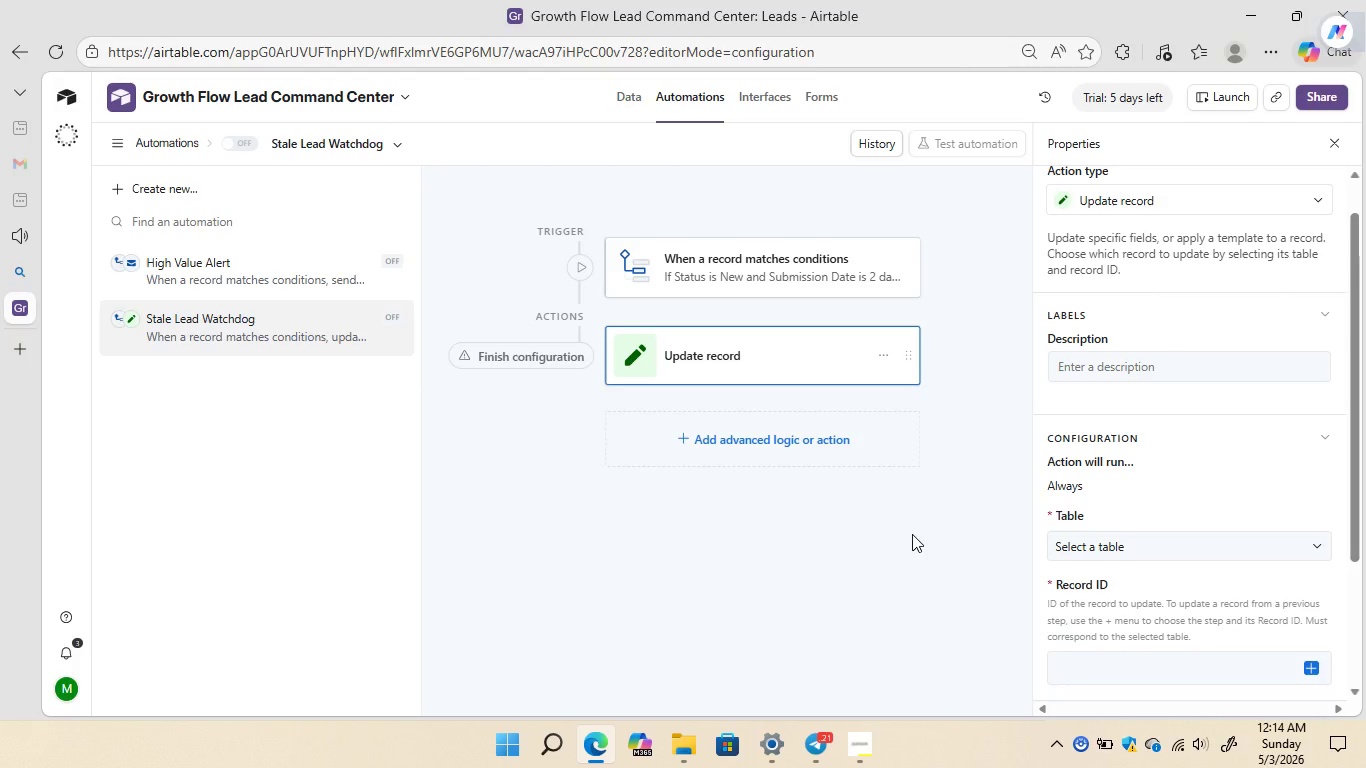 
wait(13.6)
 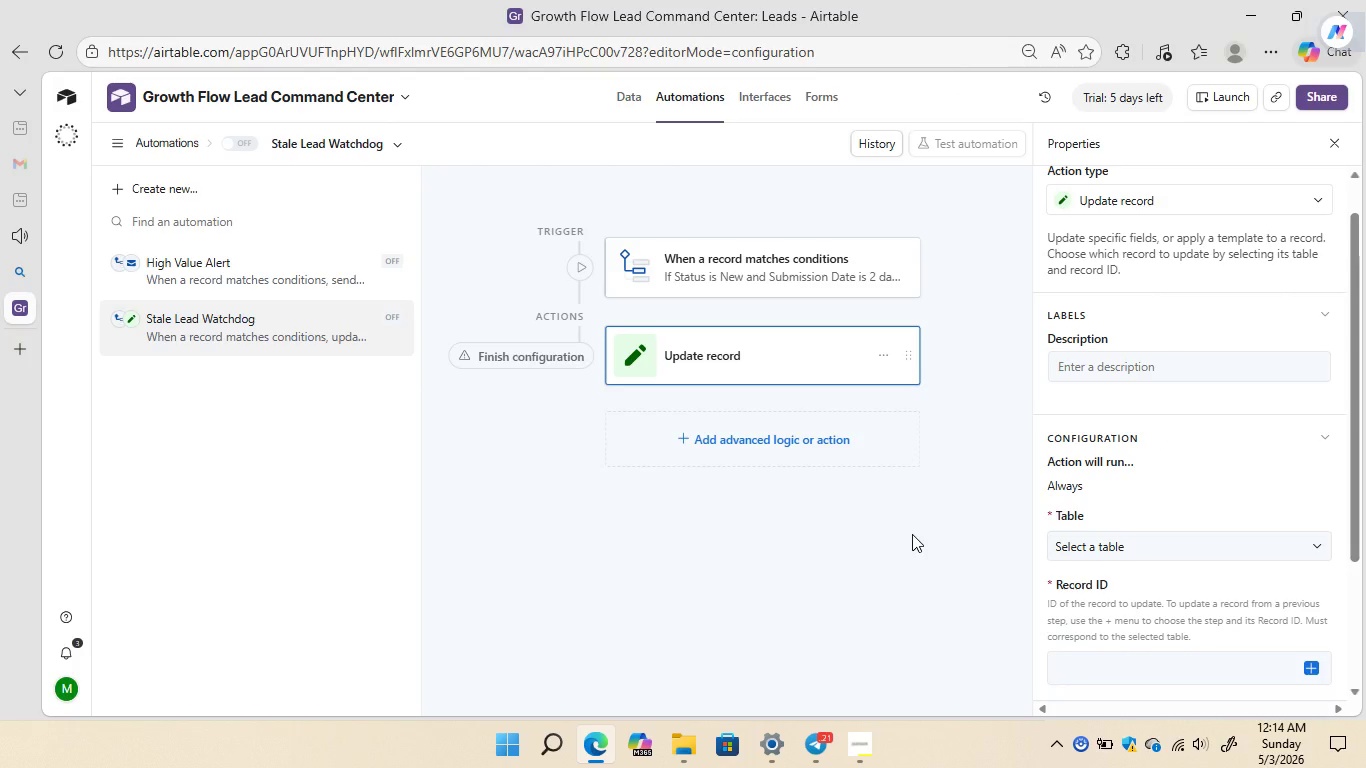 
mouse_move([1244, 454])
 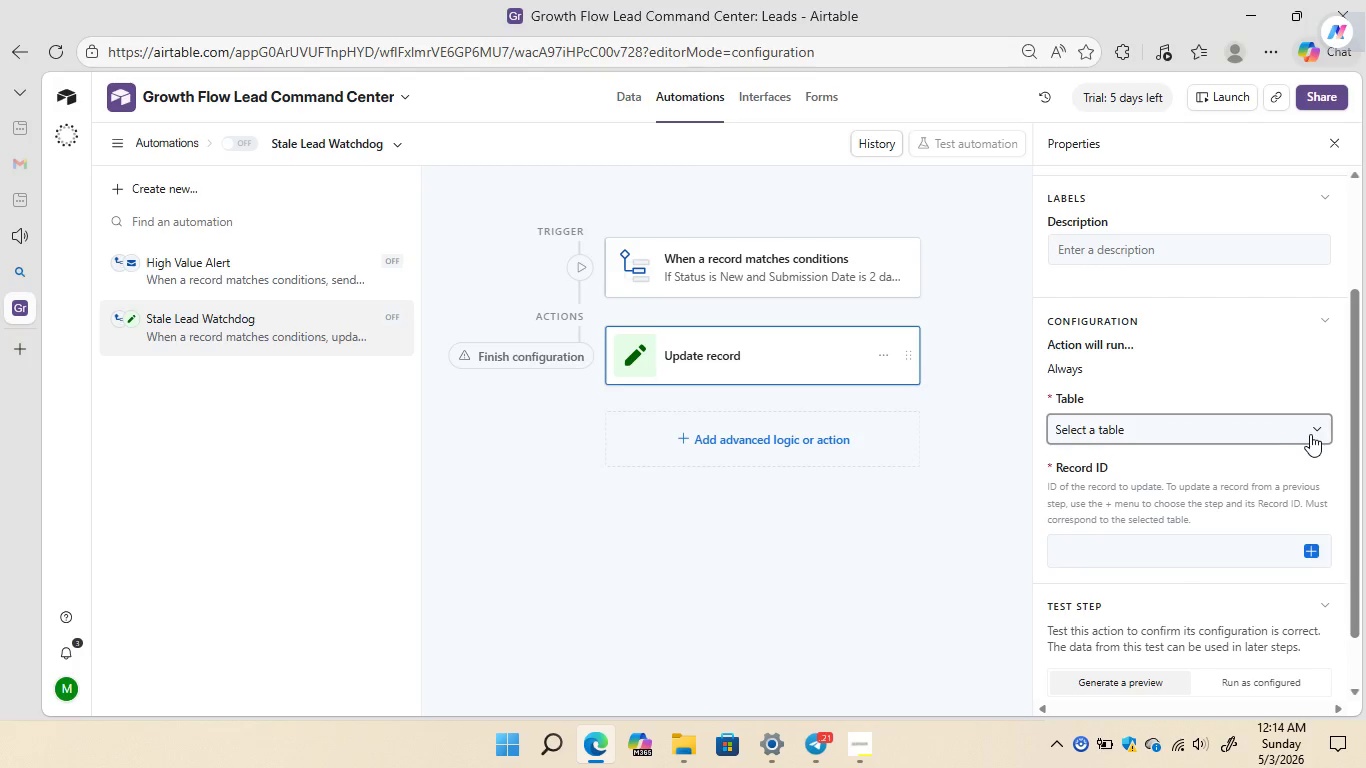 
left_click([1310, 434])
 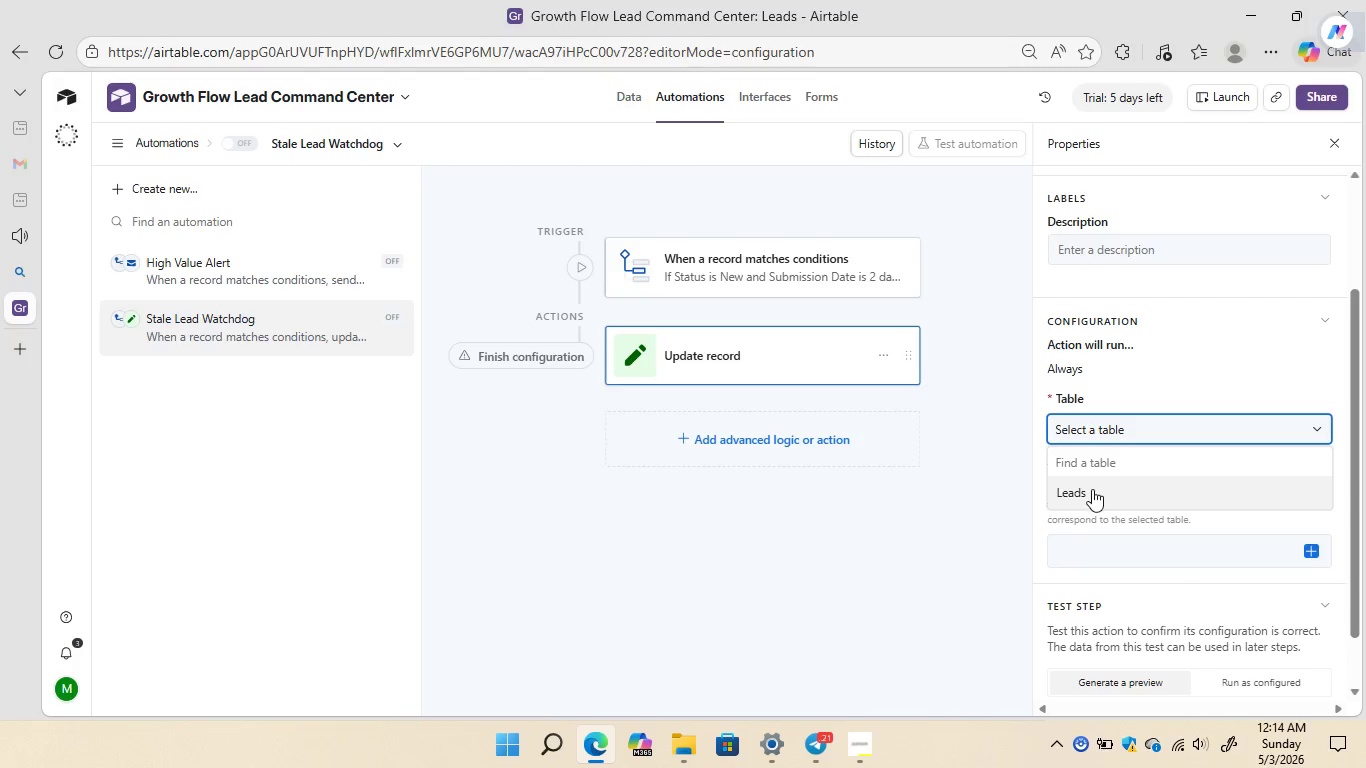 
left_click([1087, 492])
 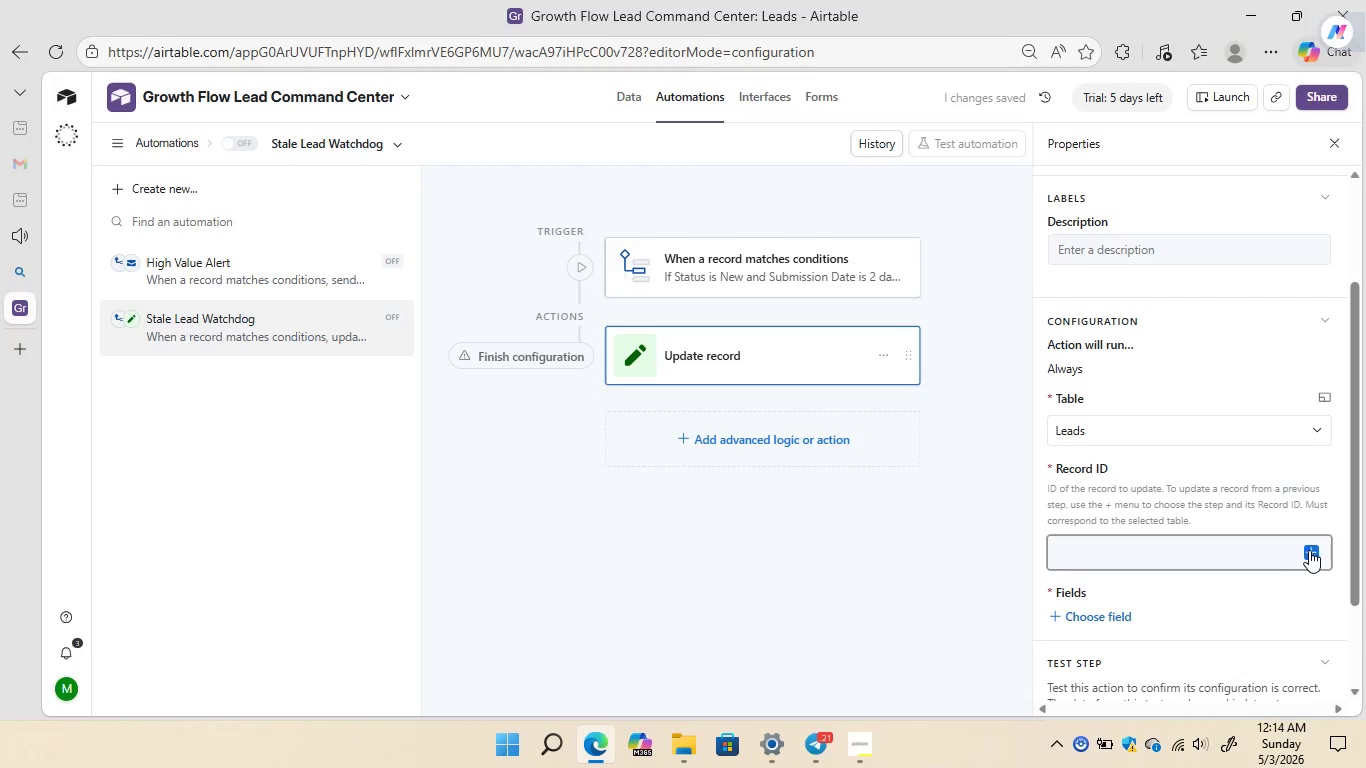 
left_click([1313, 552])
 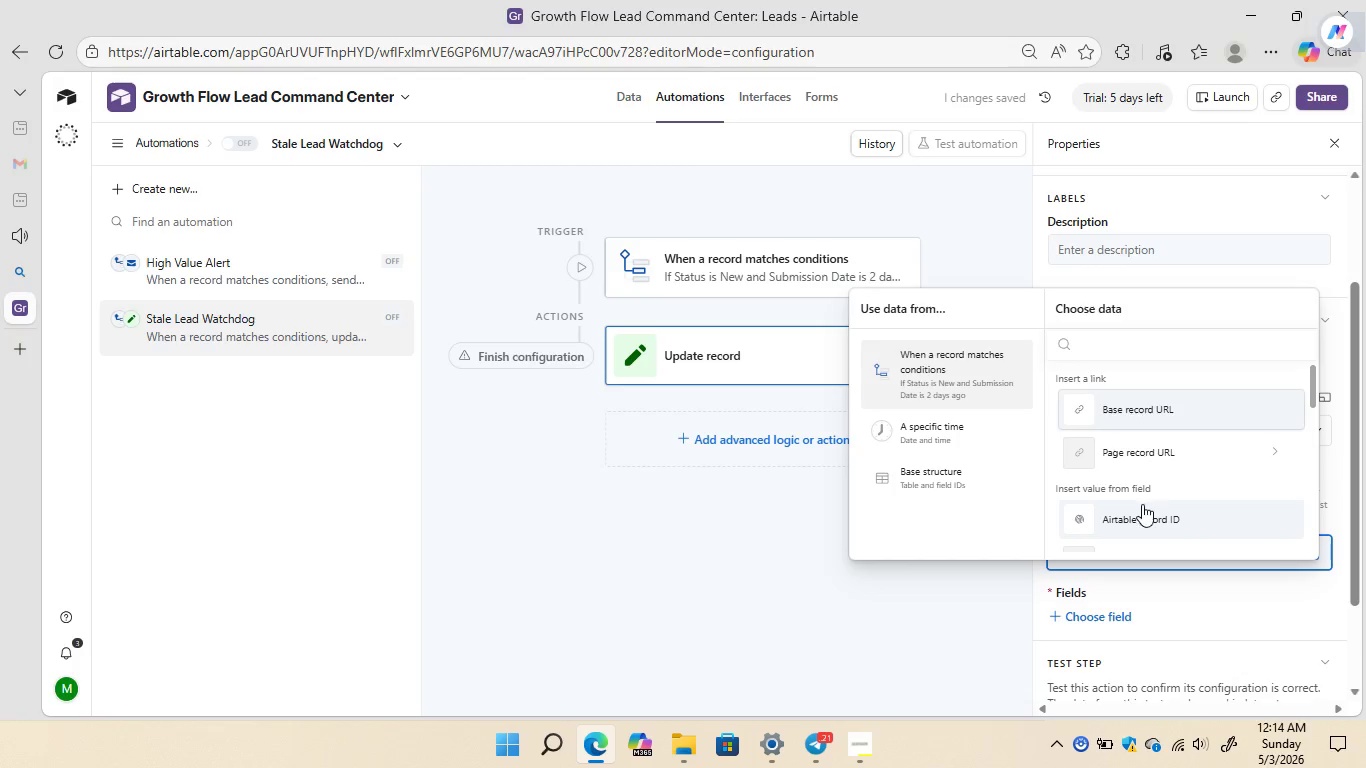 
left_click([1132, 518])
 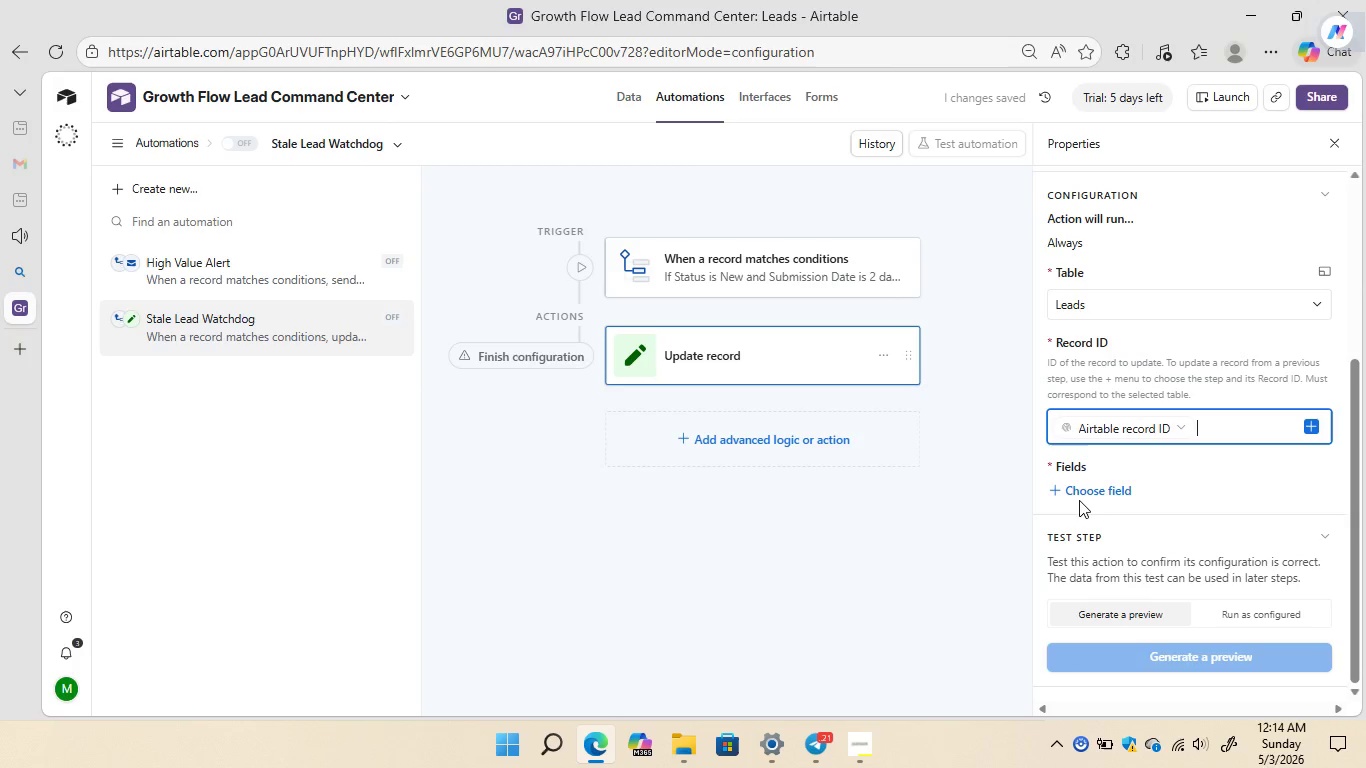 
left_click([1083, 495])
 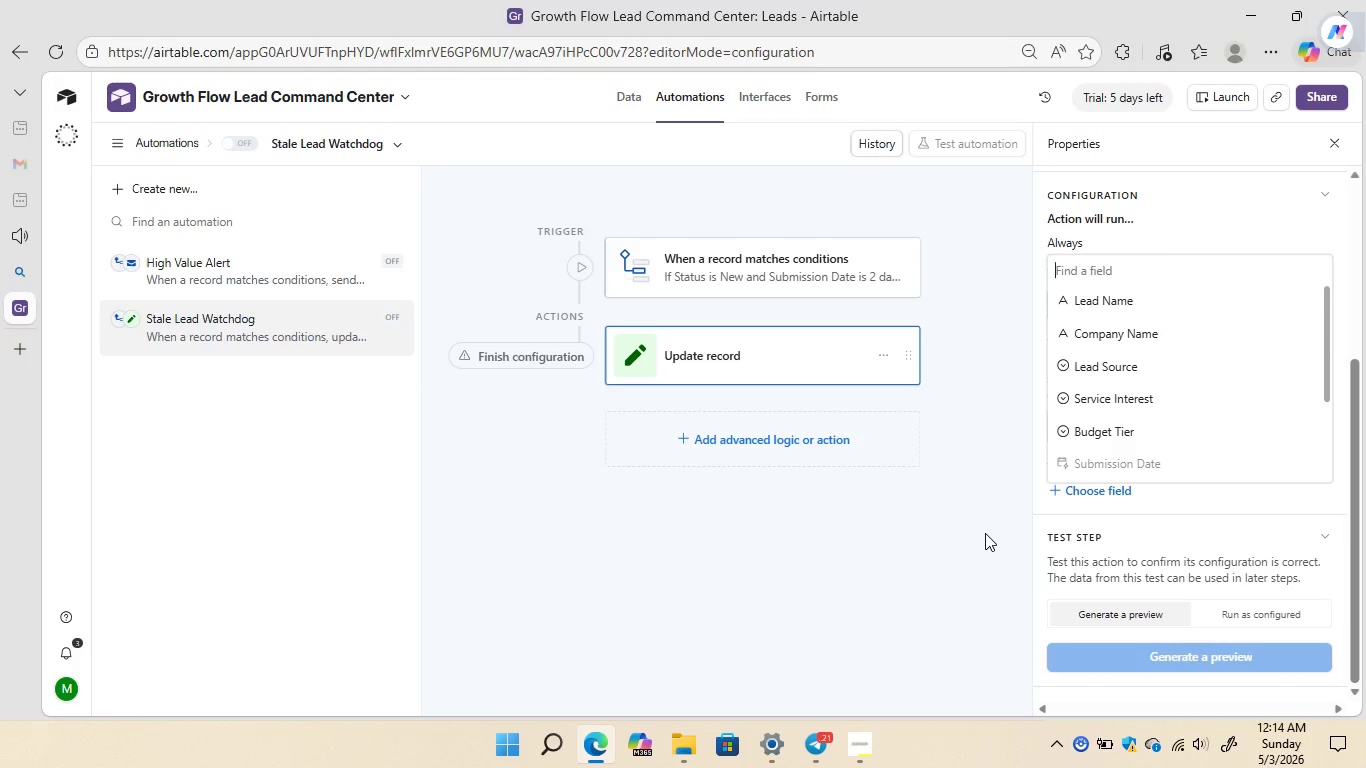 
wait(22.25)
 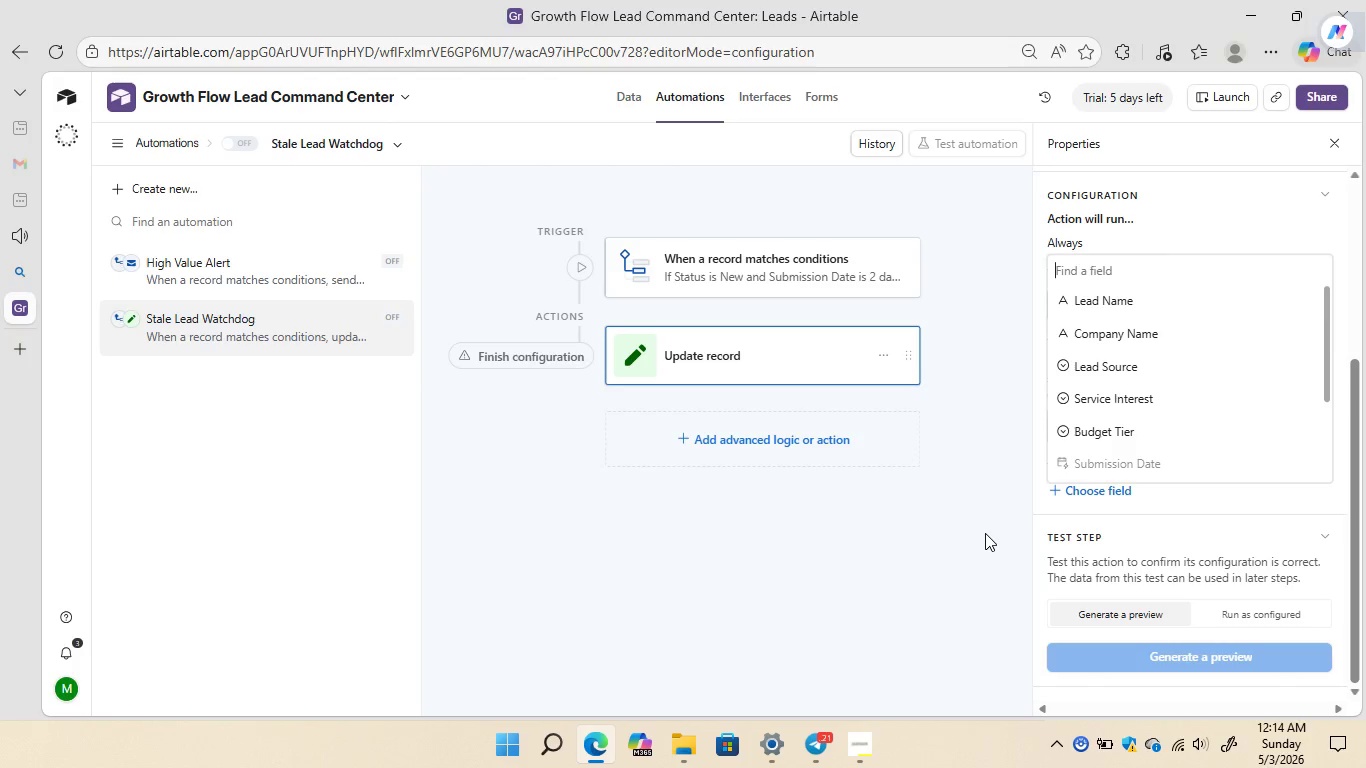 
left_click([969, 544])
 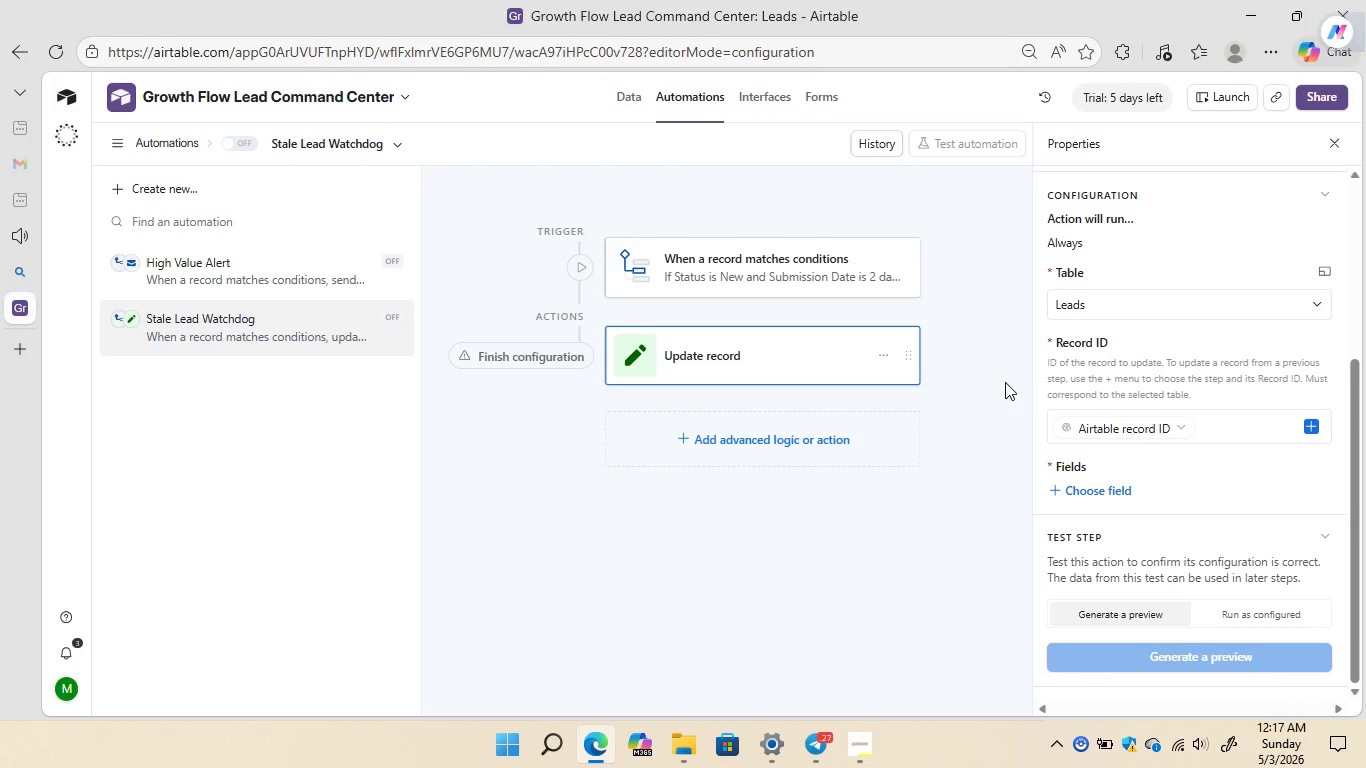 
wait(159.88)
 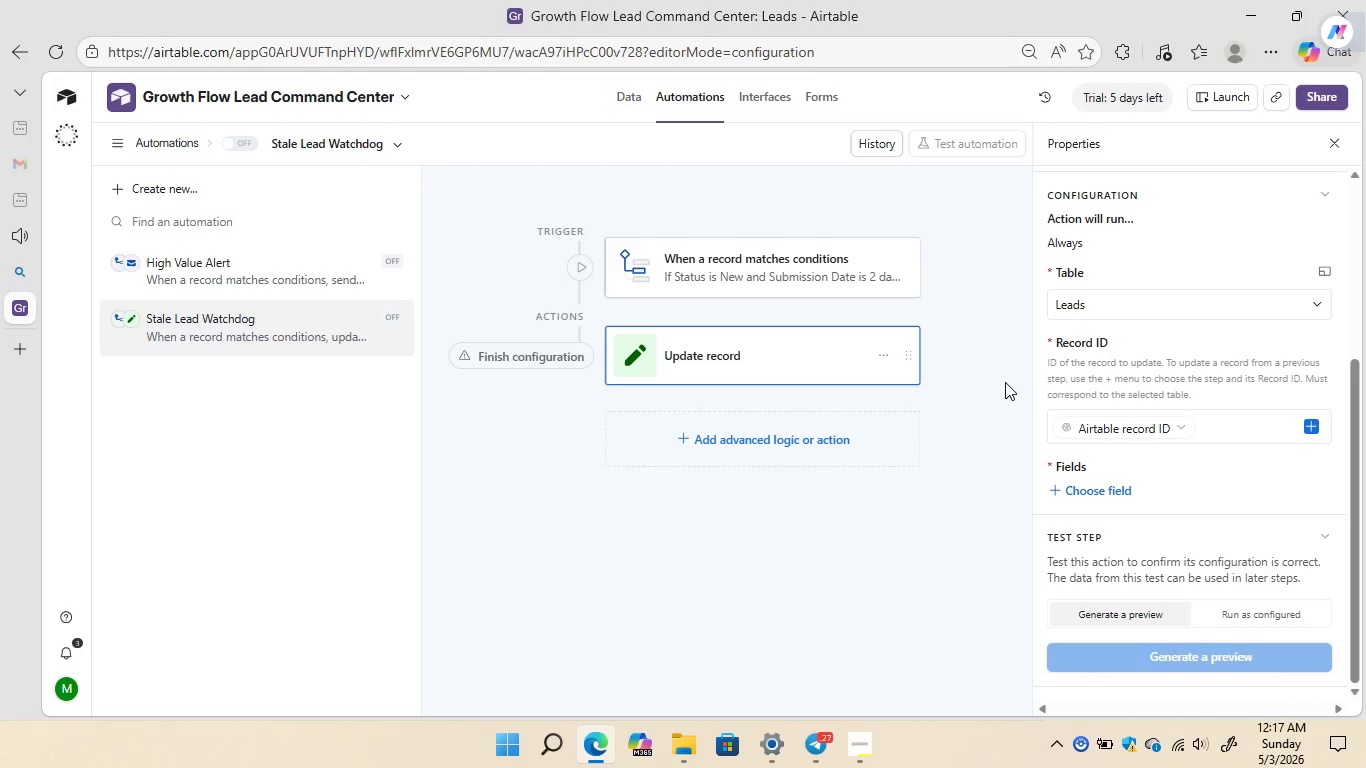 
left_click_drag(start_coordinate=[1352, 468], to_coordinate=[1358, 270])
 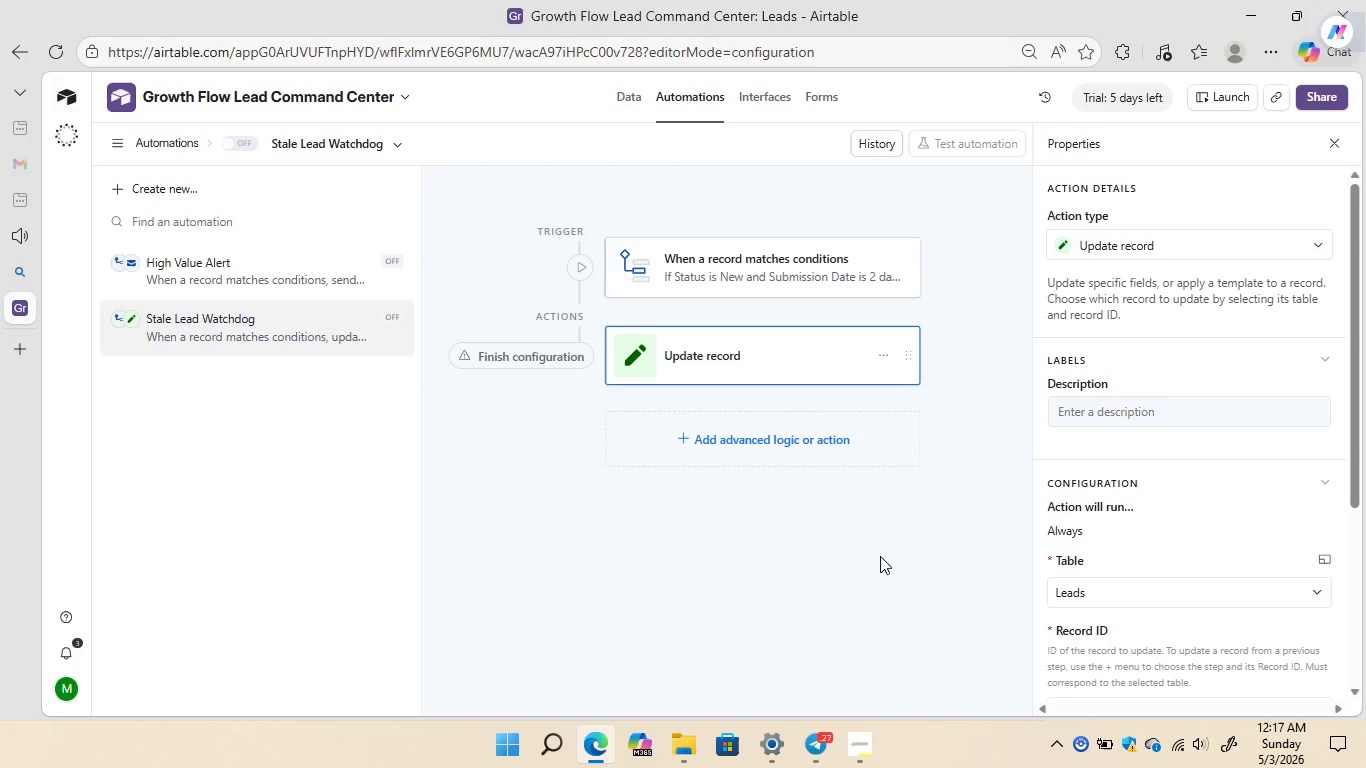 
wait(9.2)
 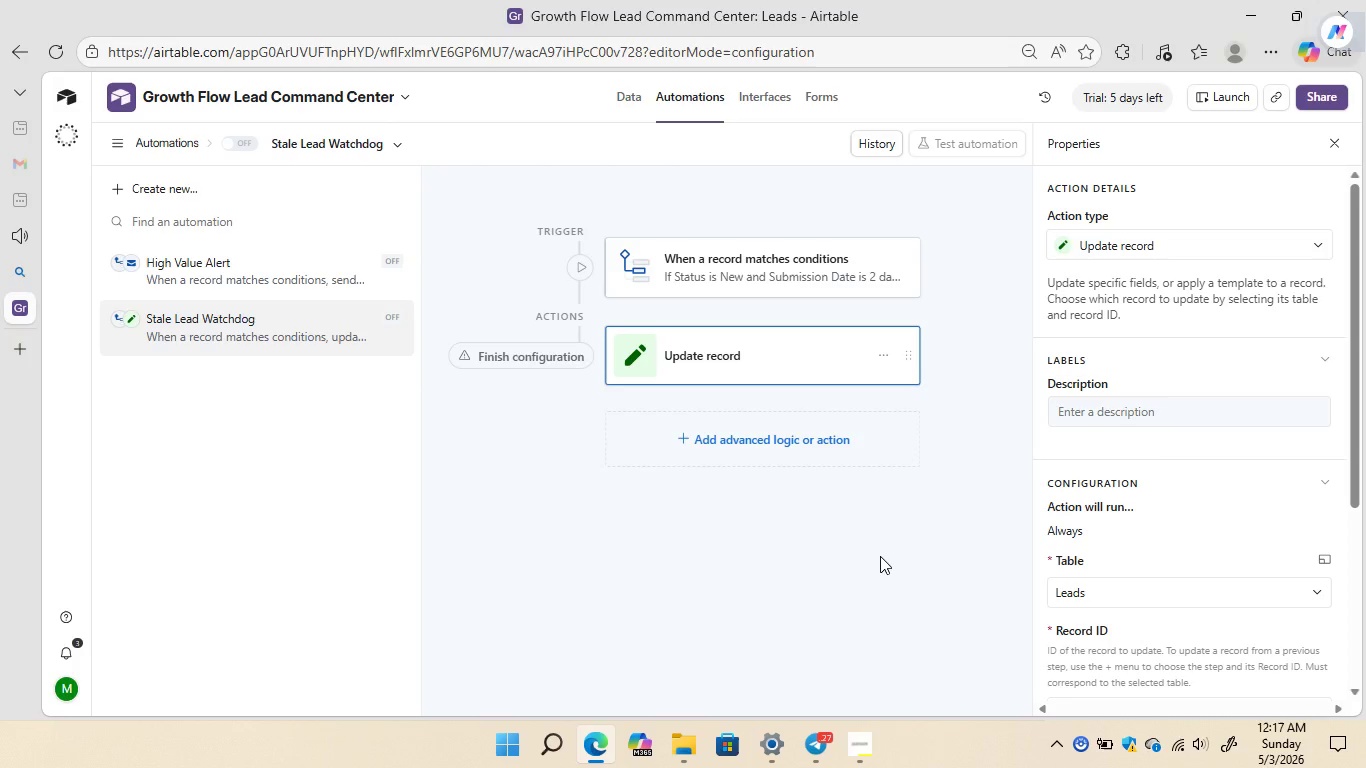 
left_click([228, 259])
 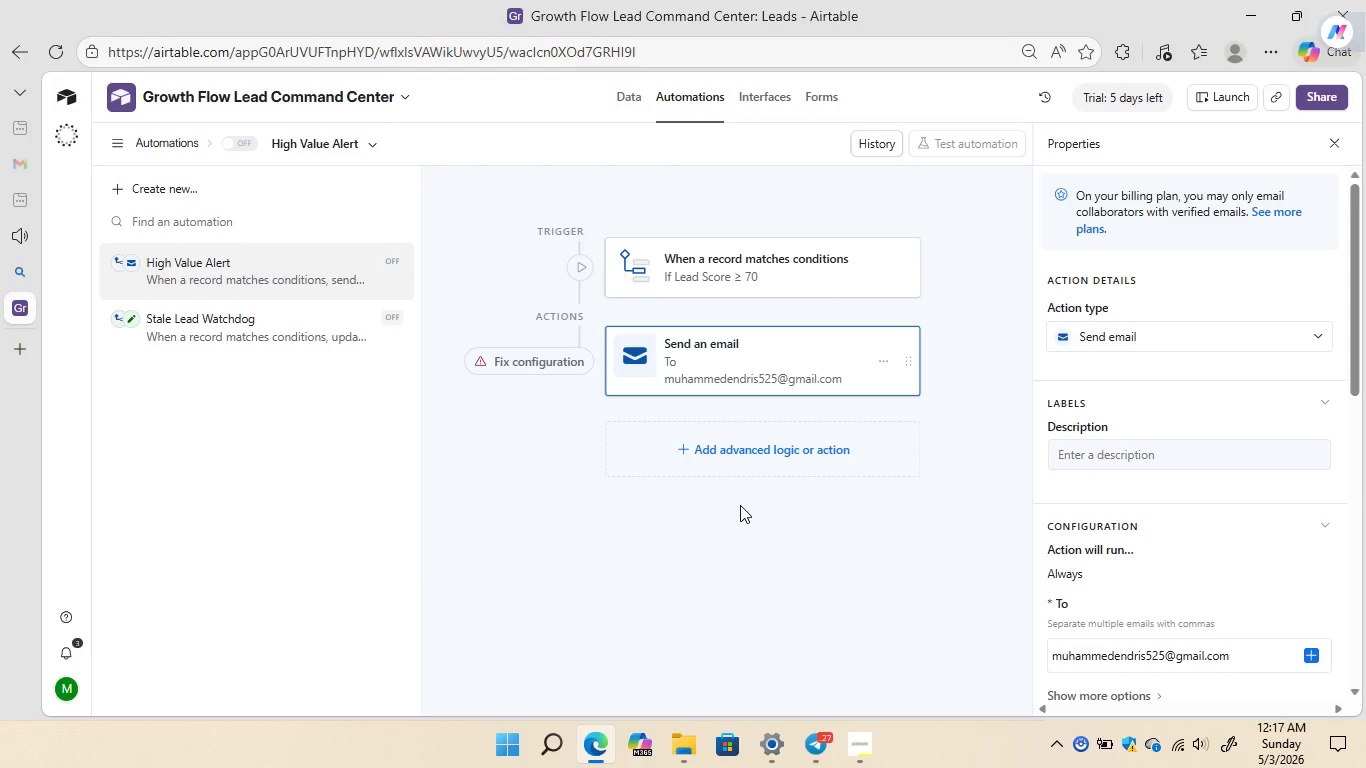 
wait(5.02)
 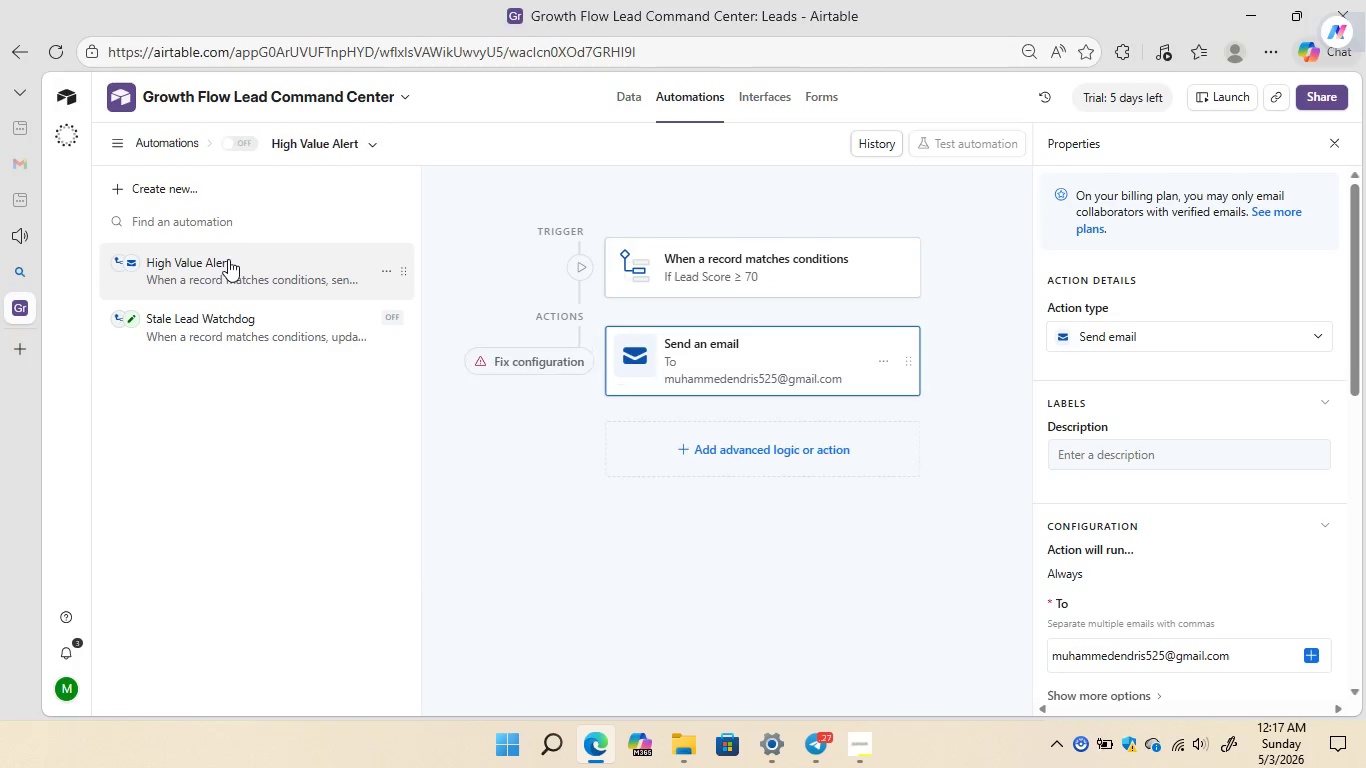 
mouse_move([1124, 495])
 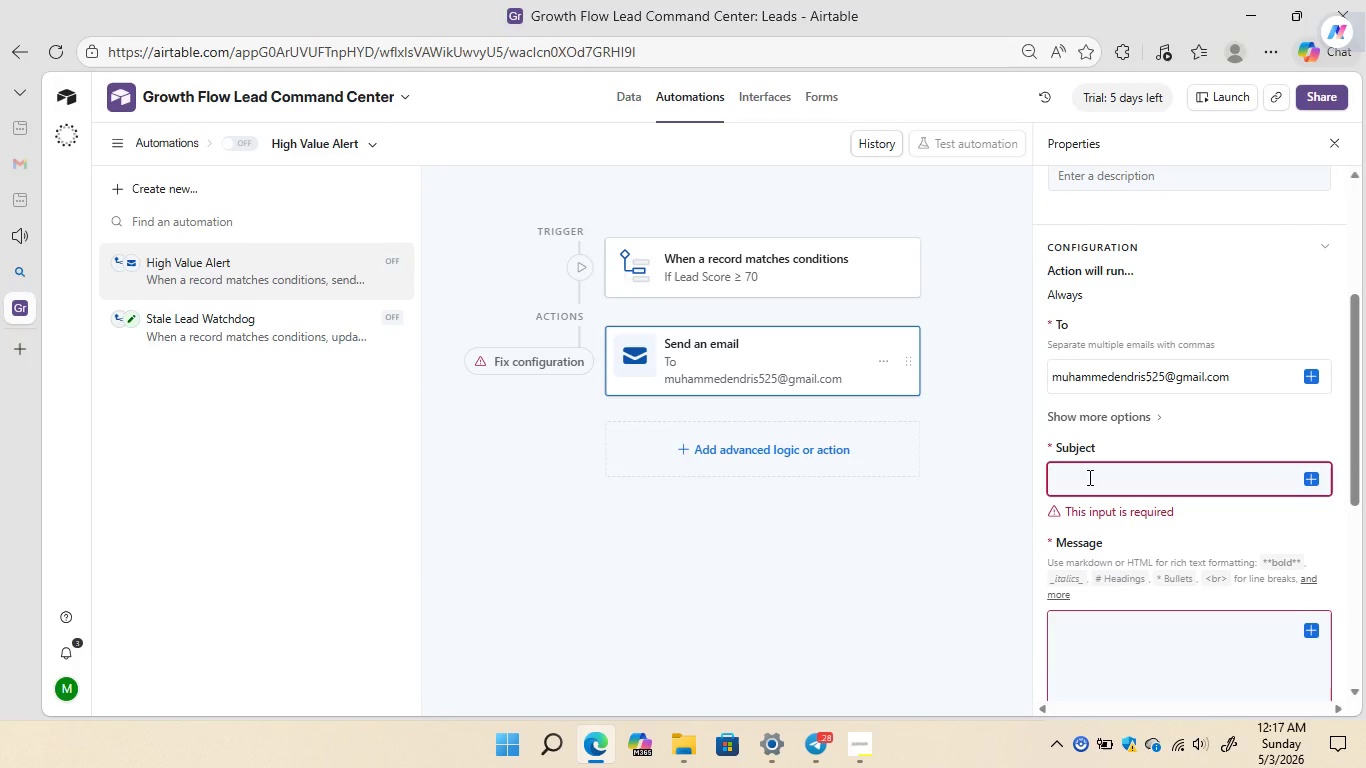 
wait(10.97)
 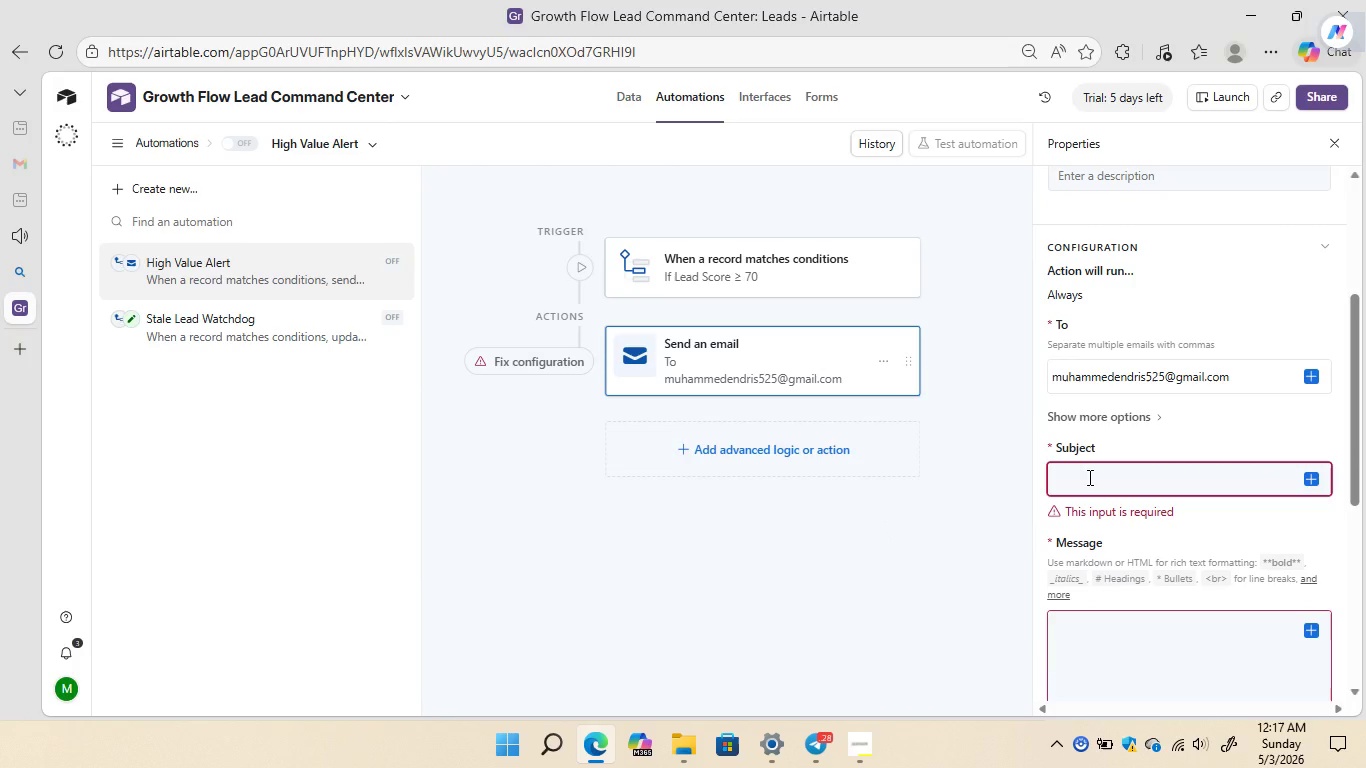 
hold_key(key=ShiftLeft, duration=1.5)
 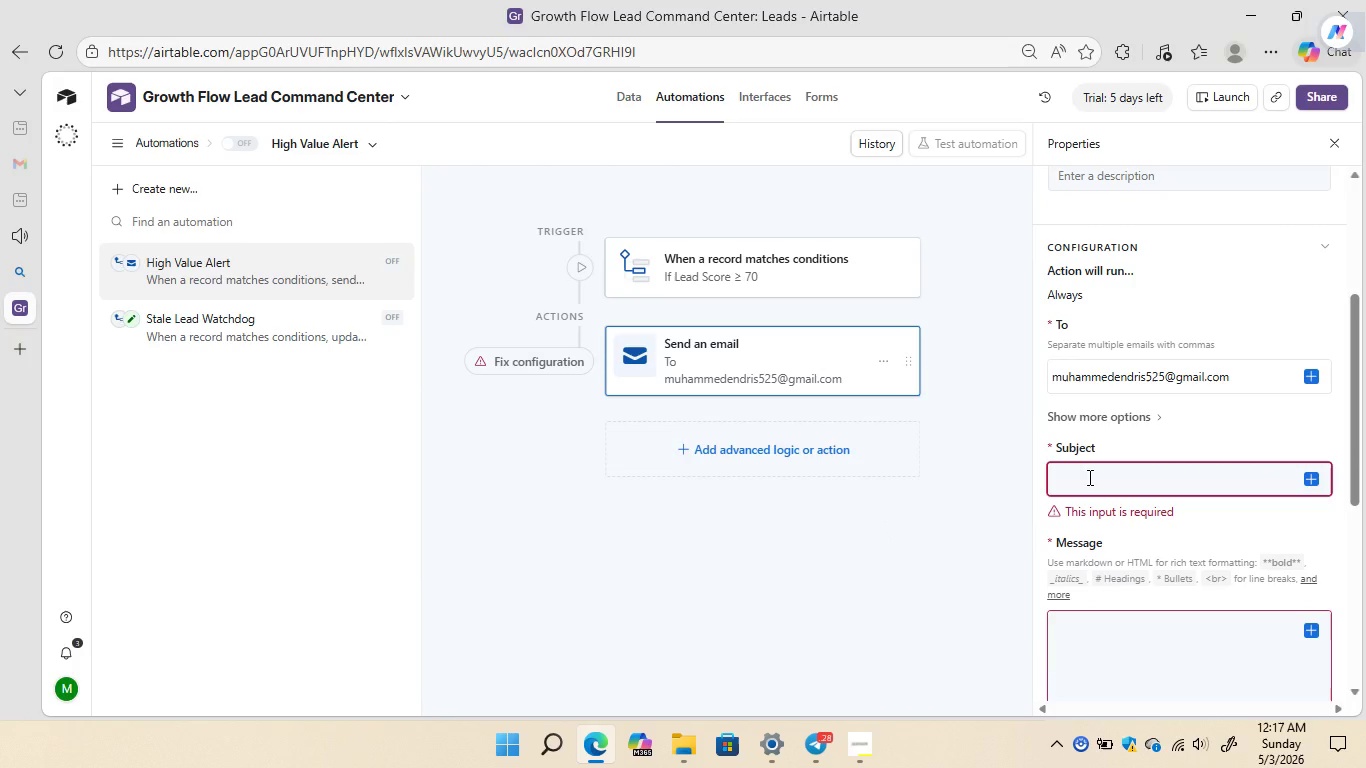 
key(Shift+H)
 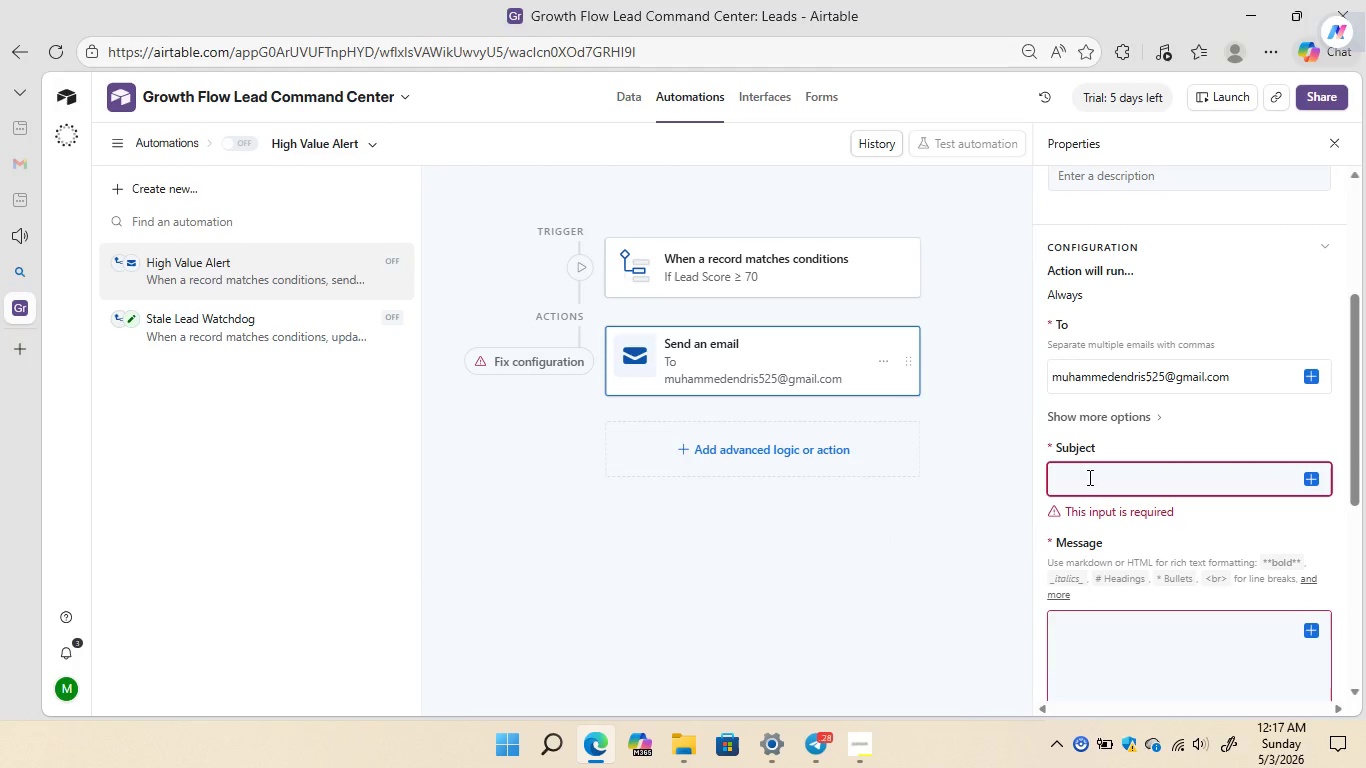 
left_click([1088, 477])
 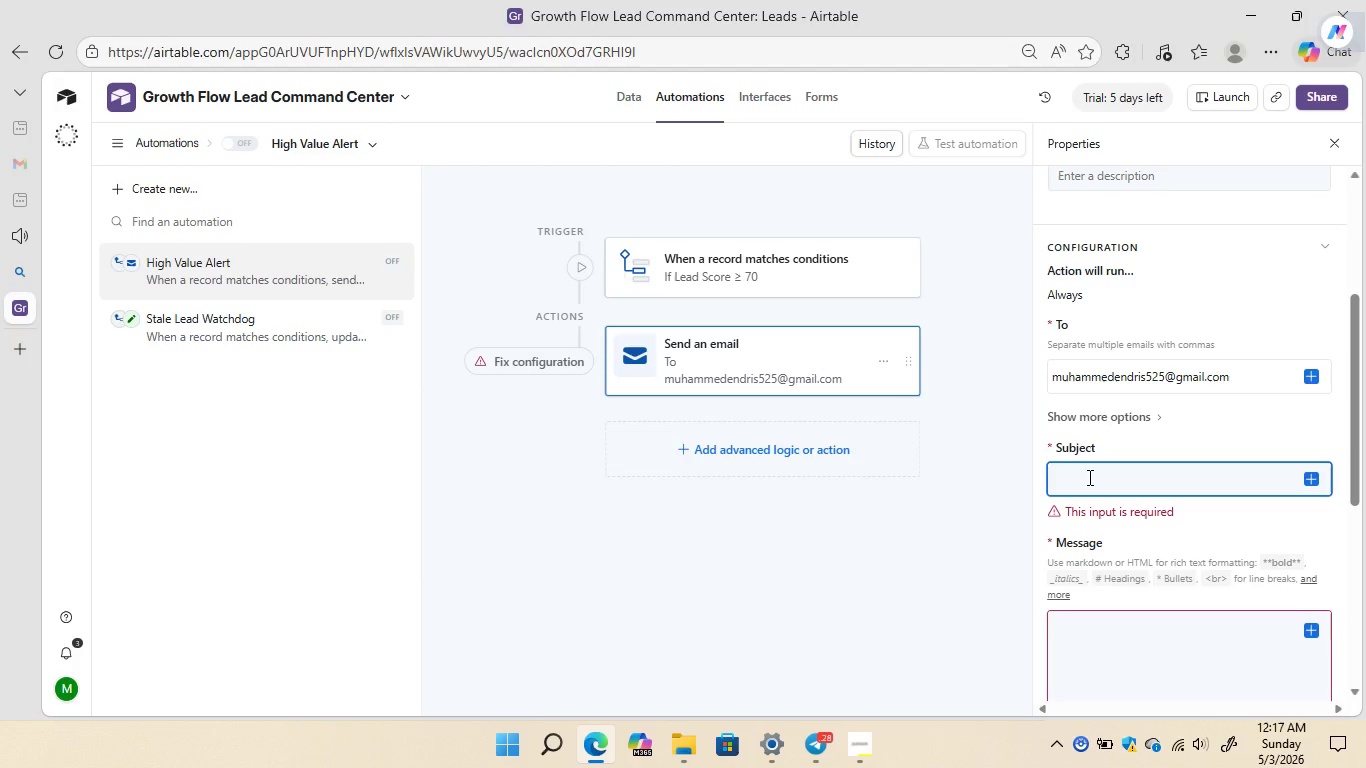 
type(High-)
 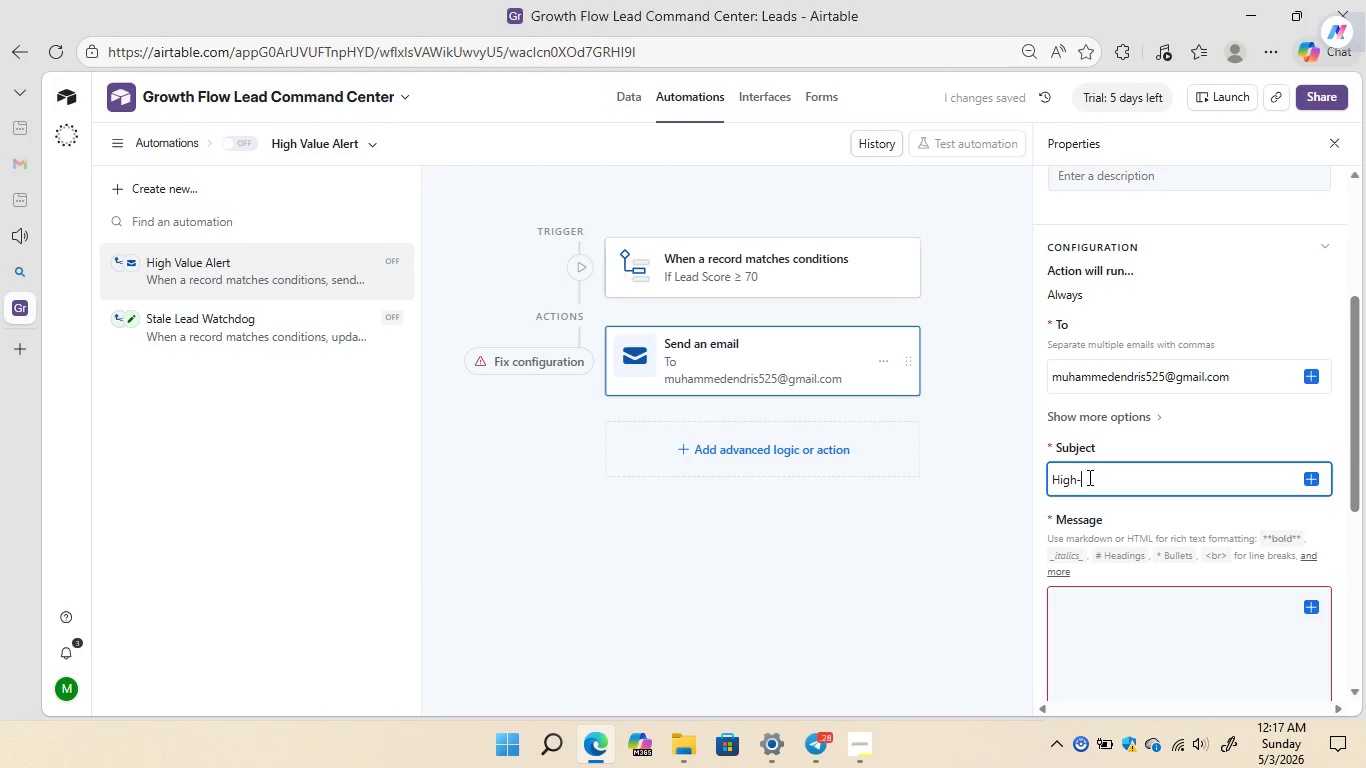 
type(Prio)
 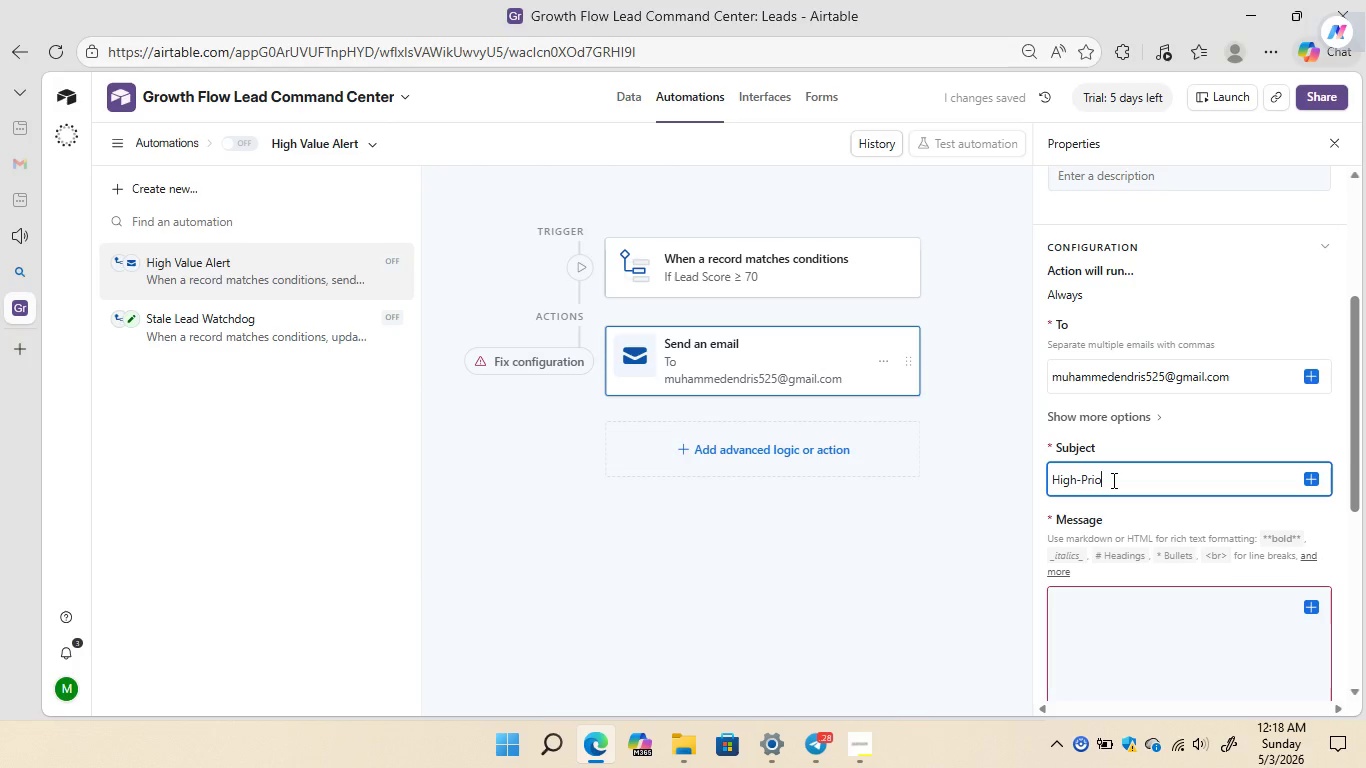 
type(rity Lead Alert:)
 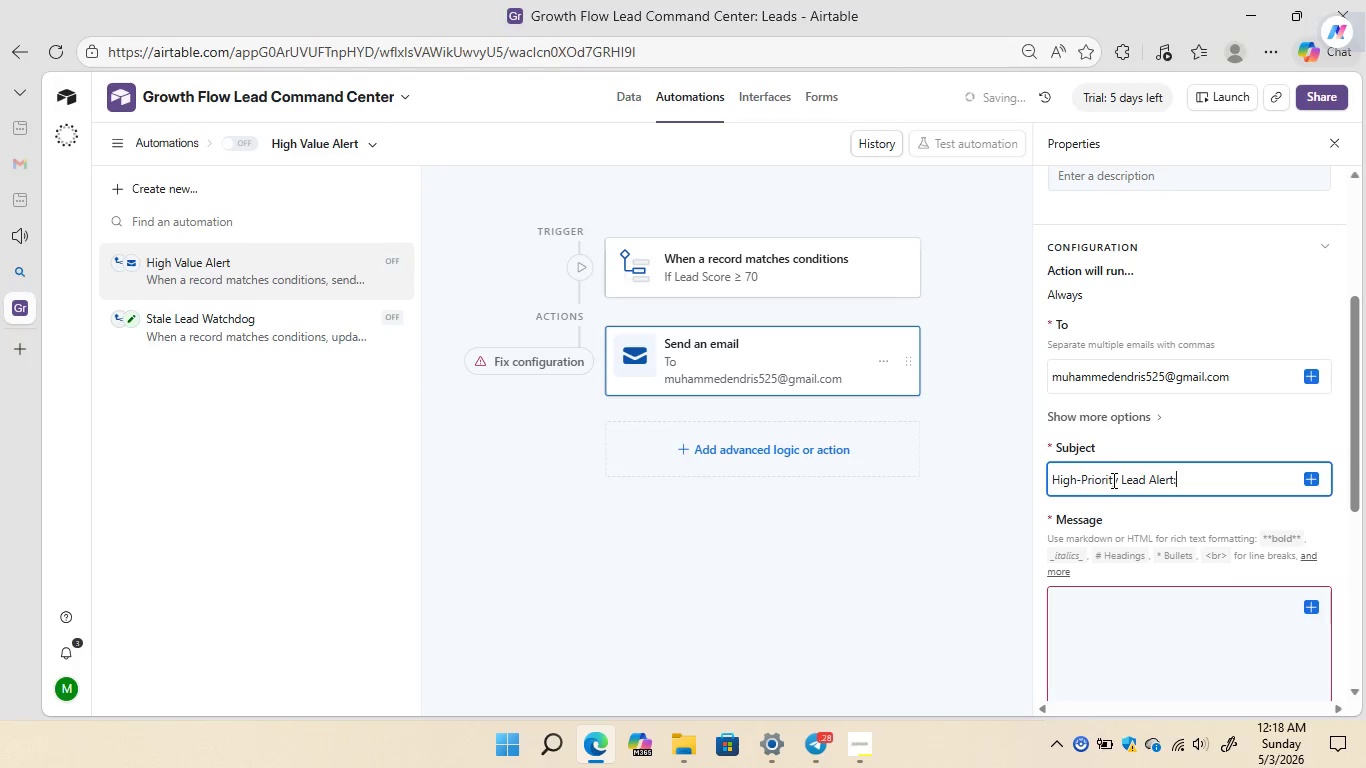 
wait(5.69)
 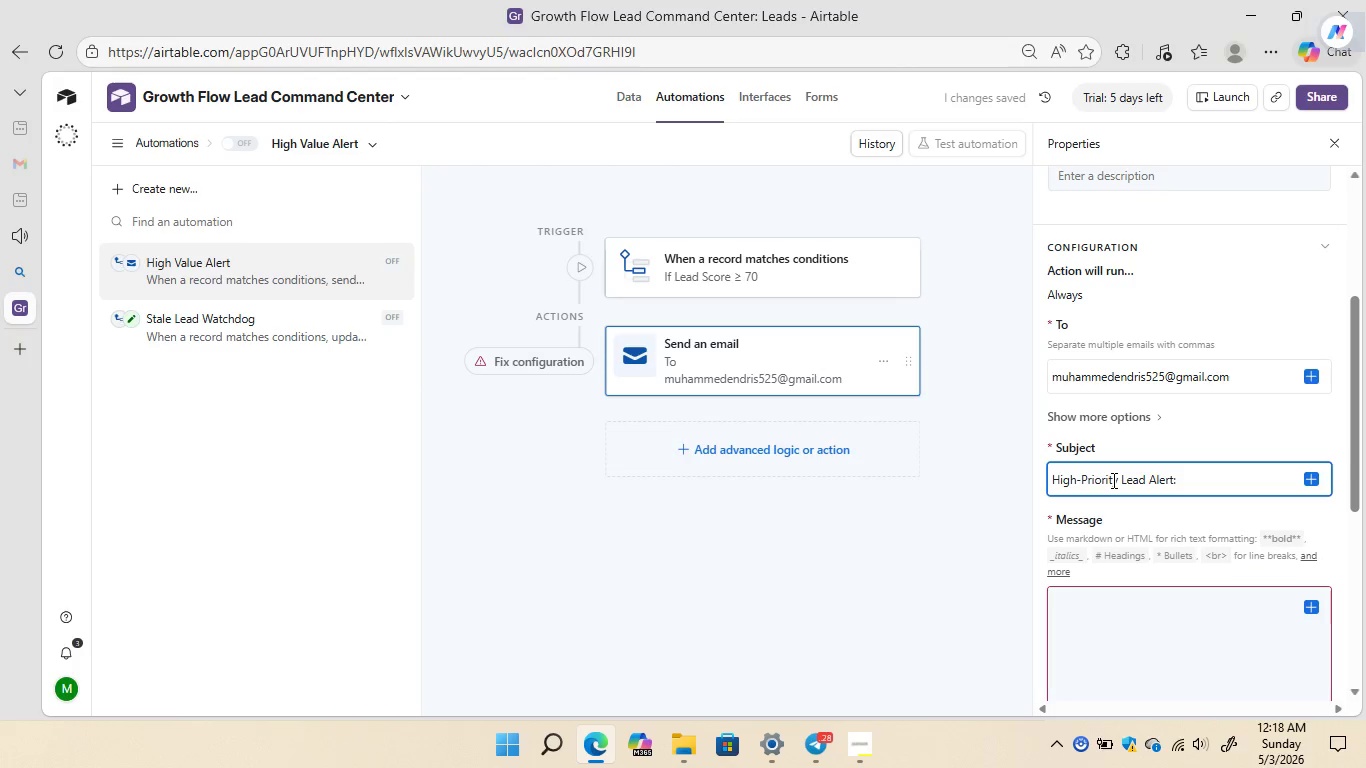 
type({le)
 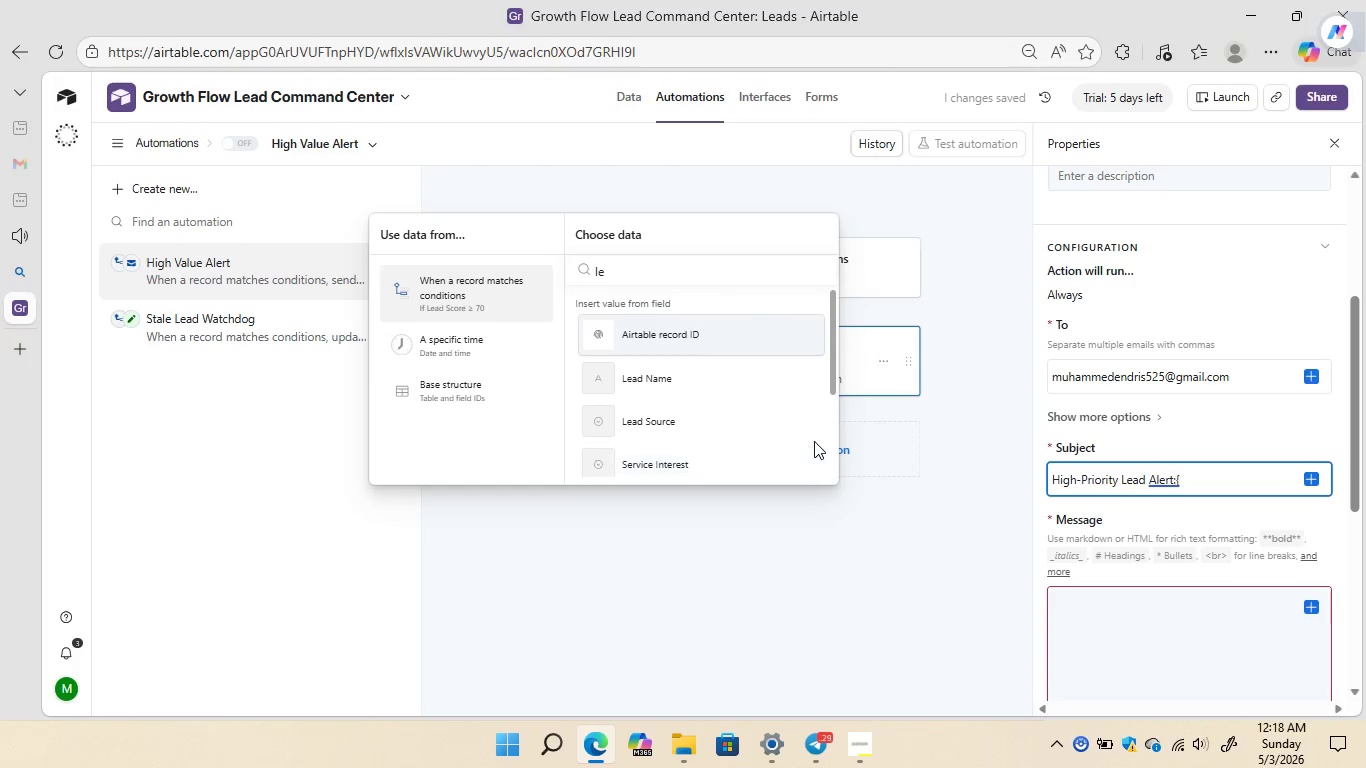 
left_click([665, 381])
 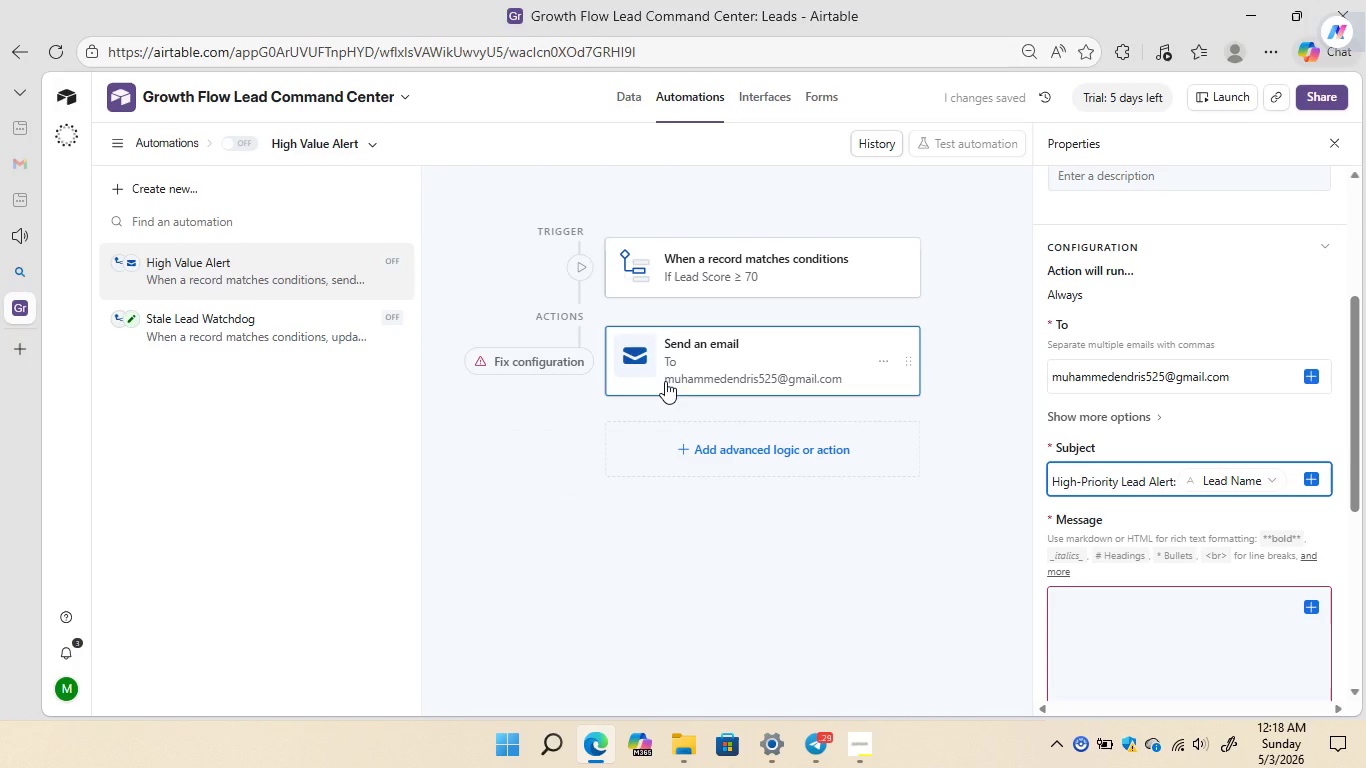 
type(from {com)
 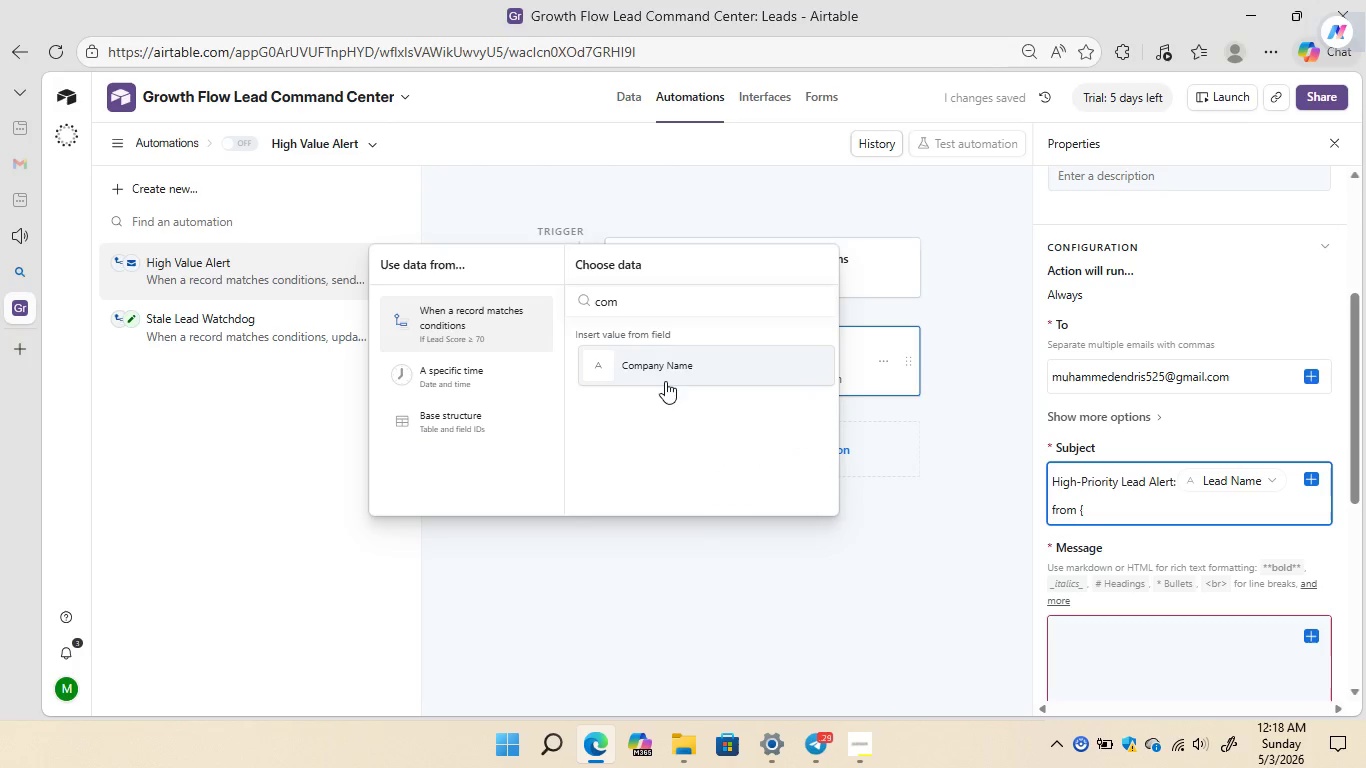 
left_click([665, 381])
 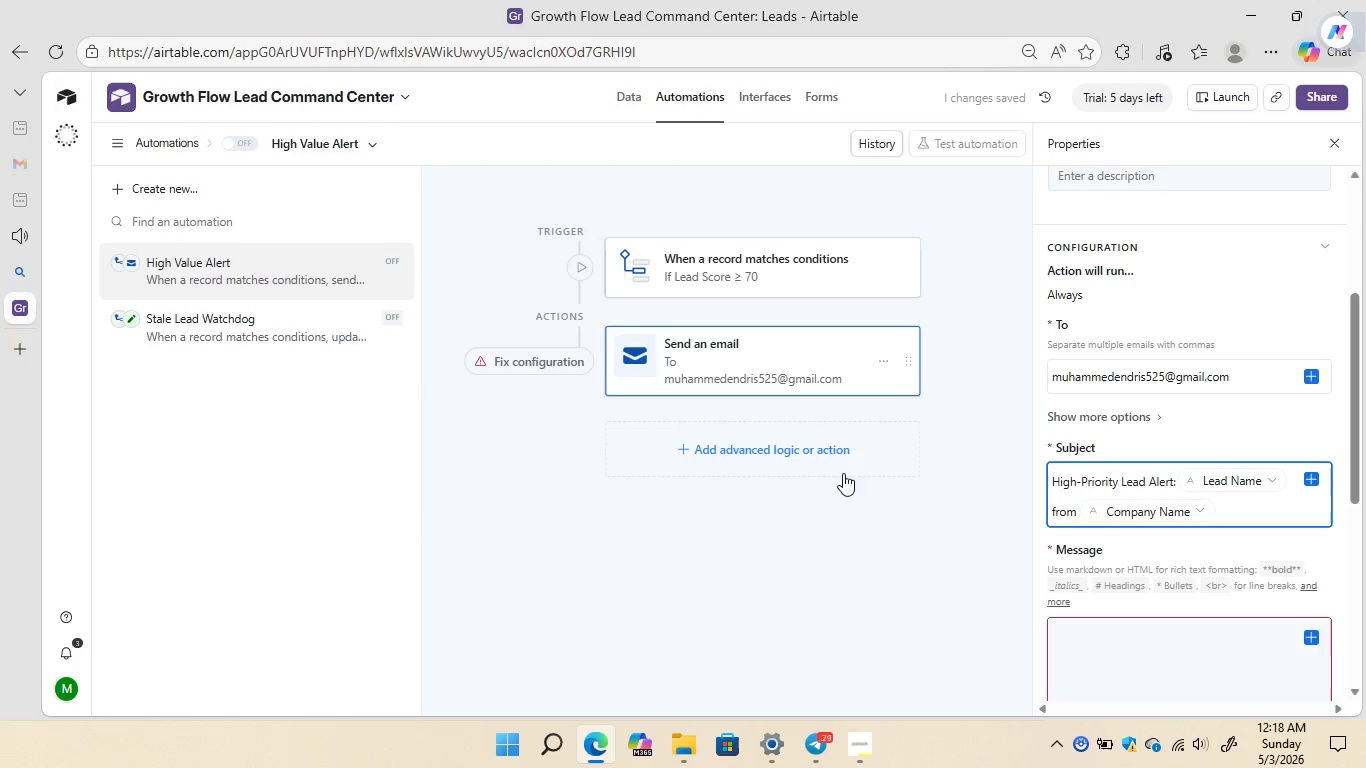 
wait(9.28)
 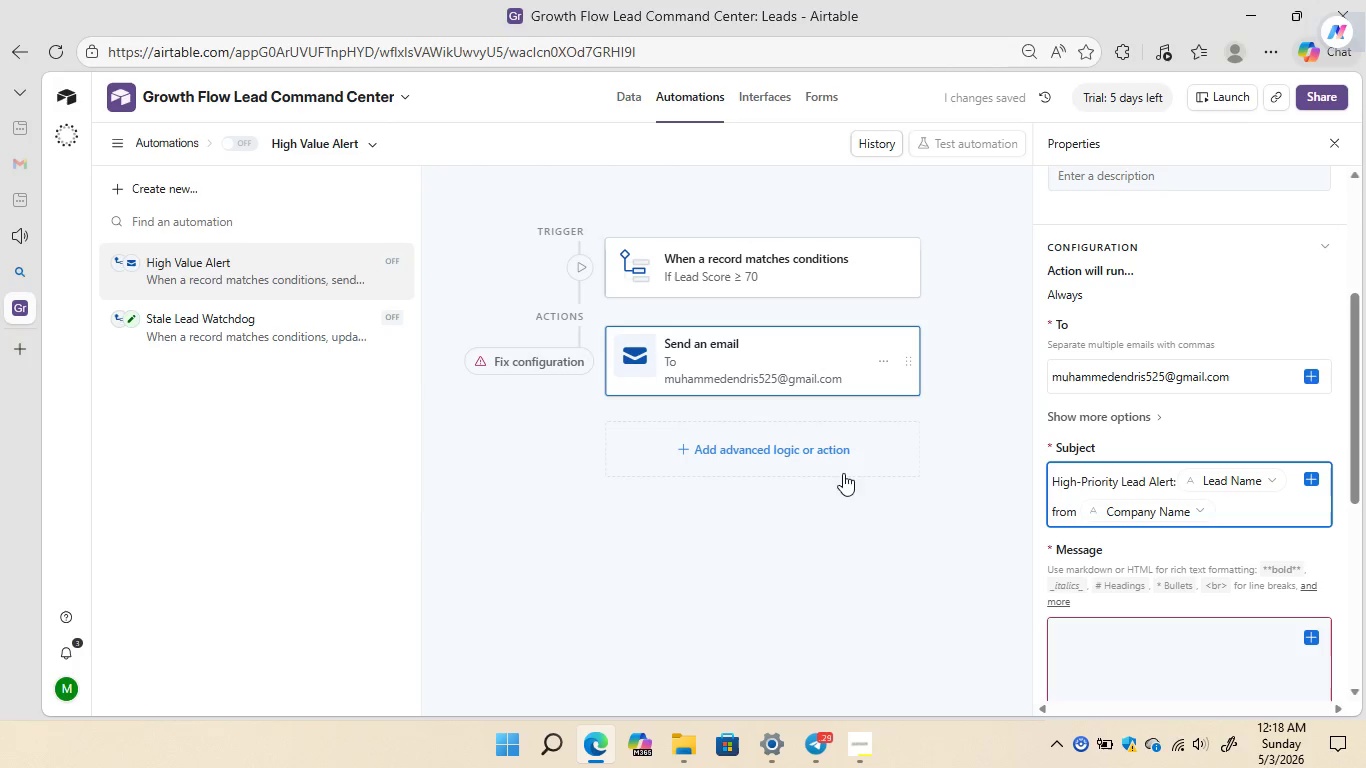 
left_click([1084, 520])
 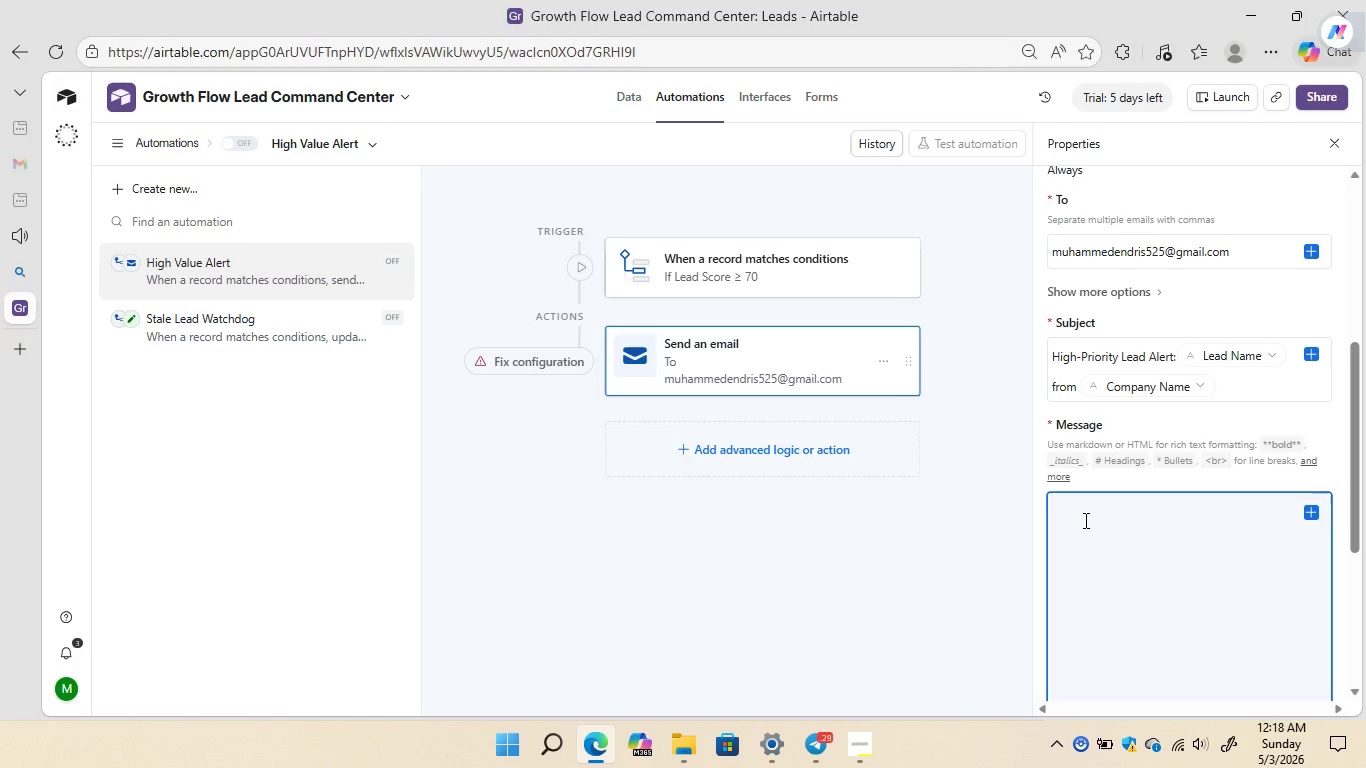 
type(Hello Team,)
 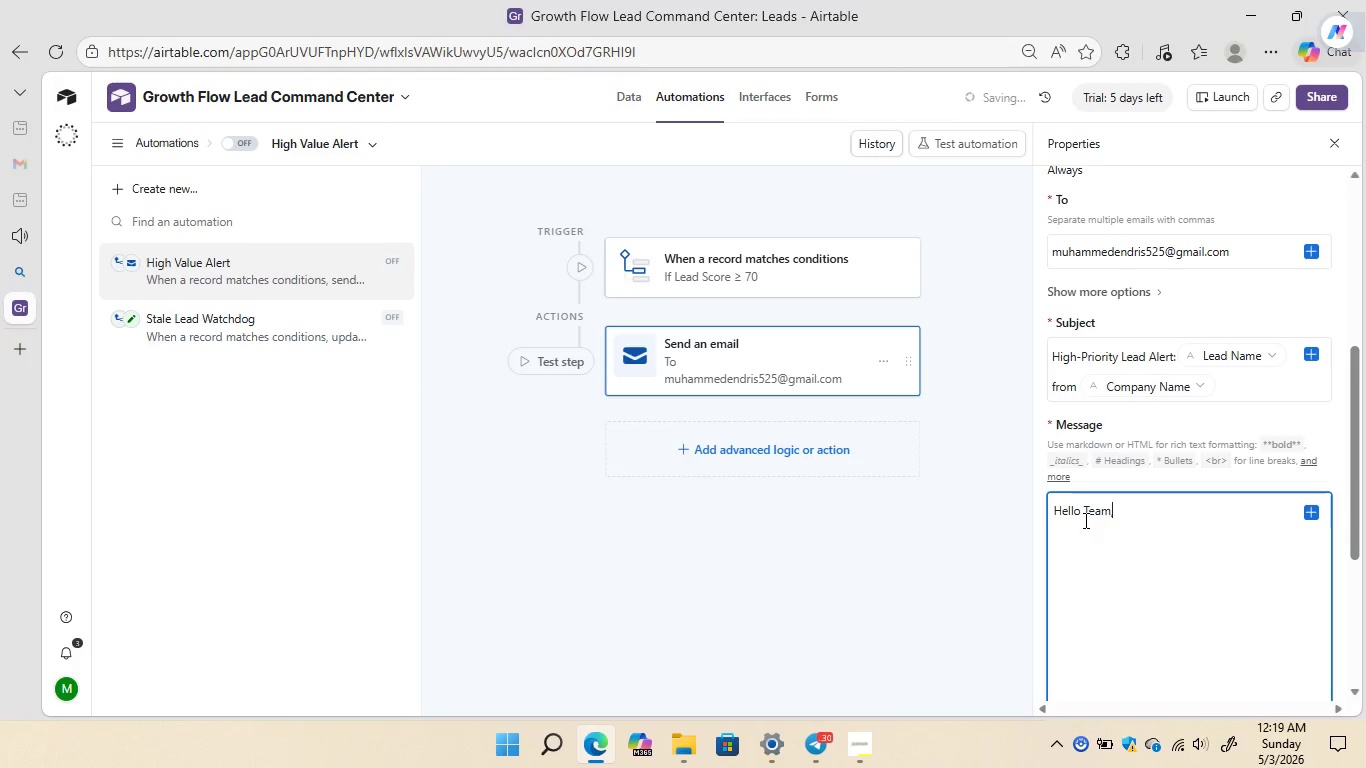 
type(A new Hign)
 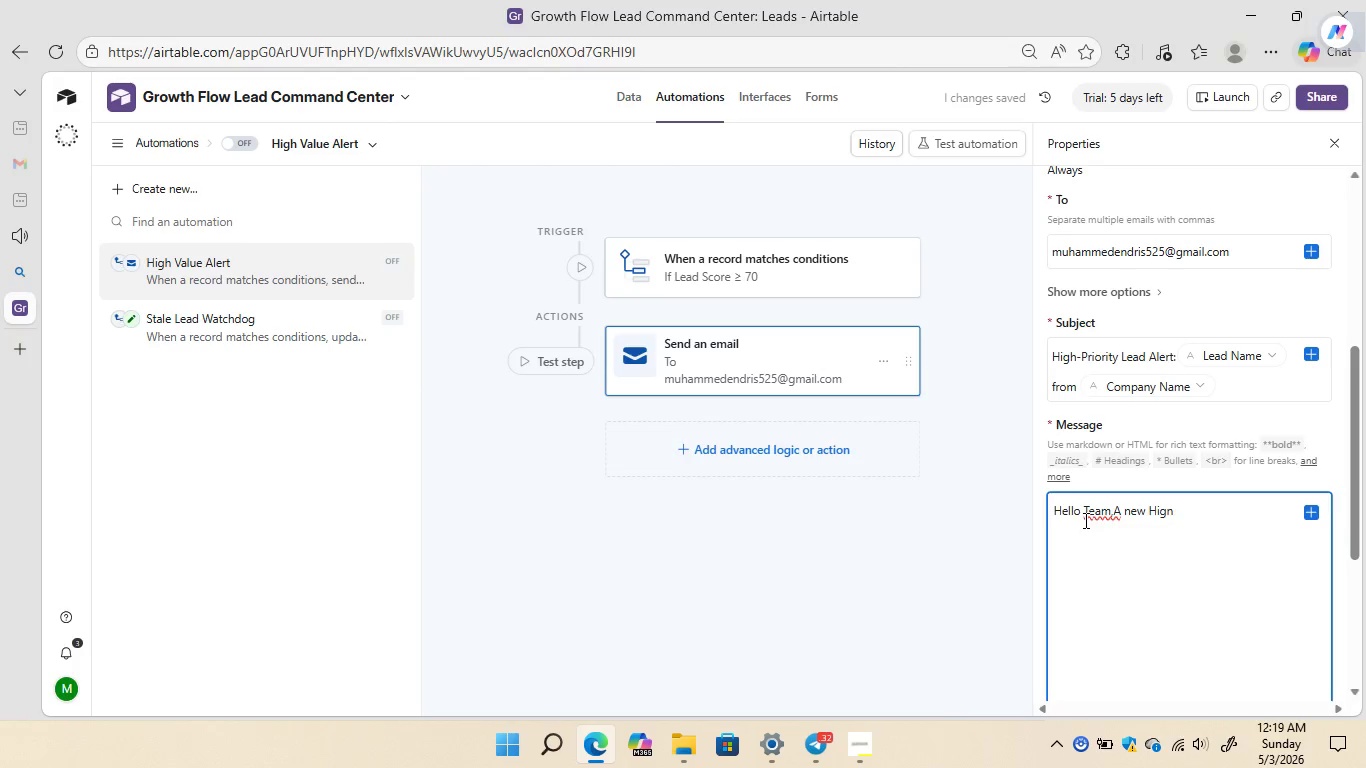 
left_click([1120, 511])
 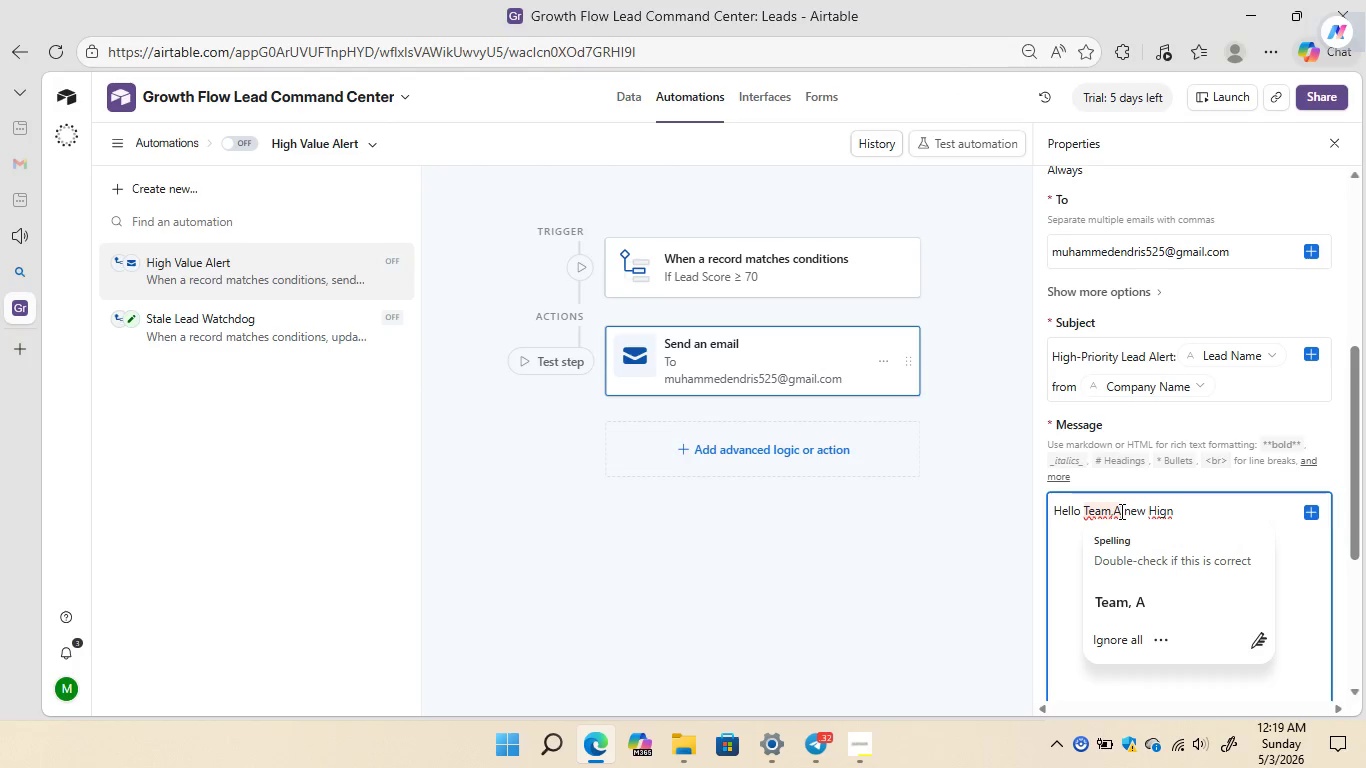 
key(Backspace)
 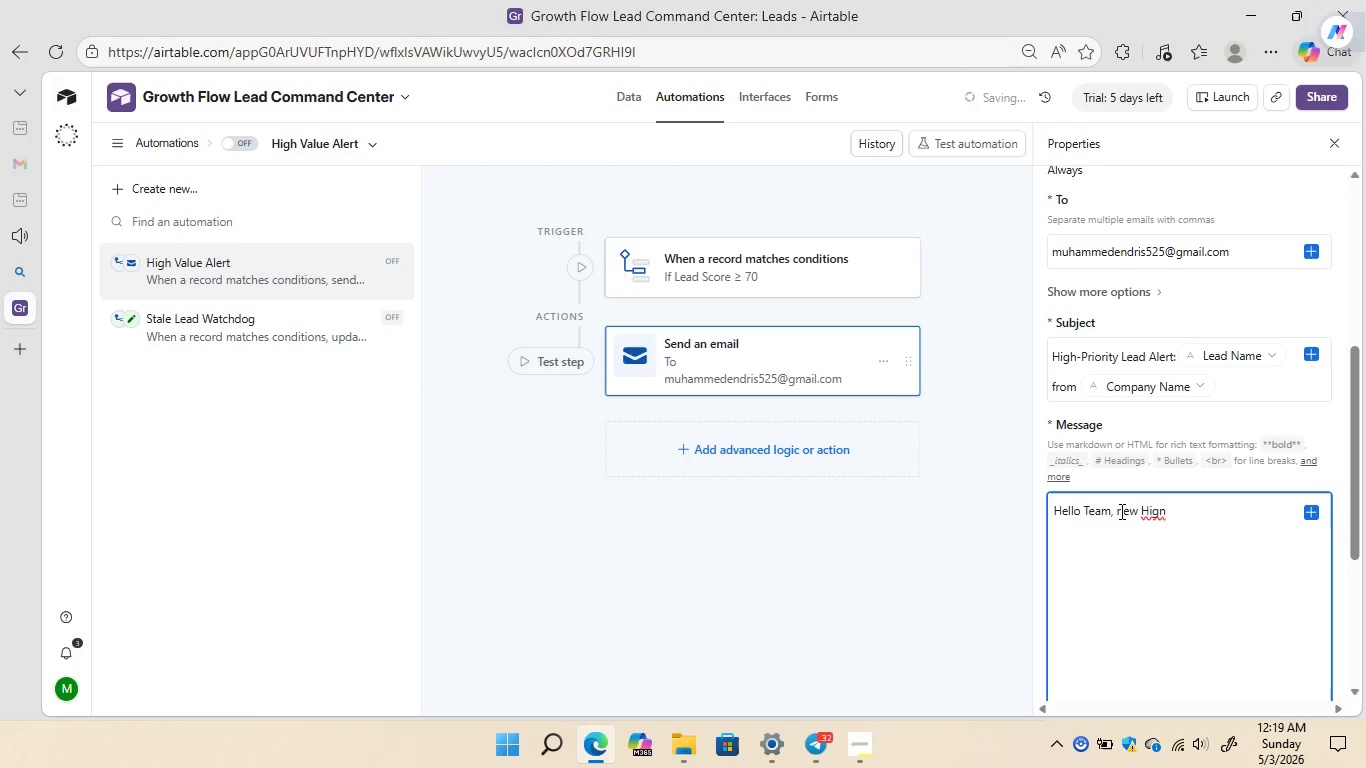 
key(A)
 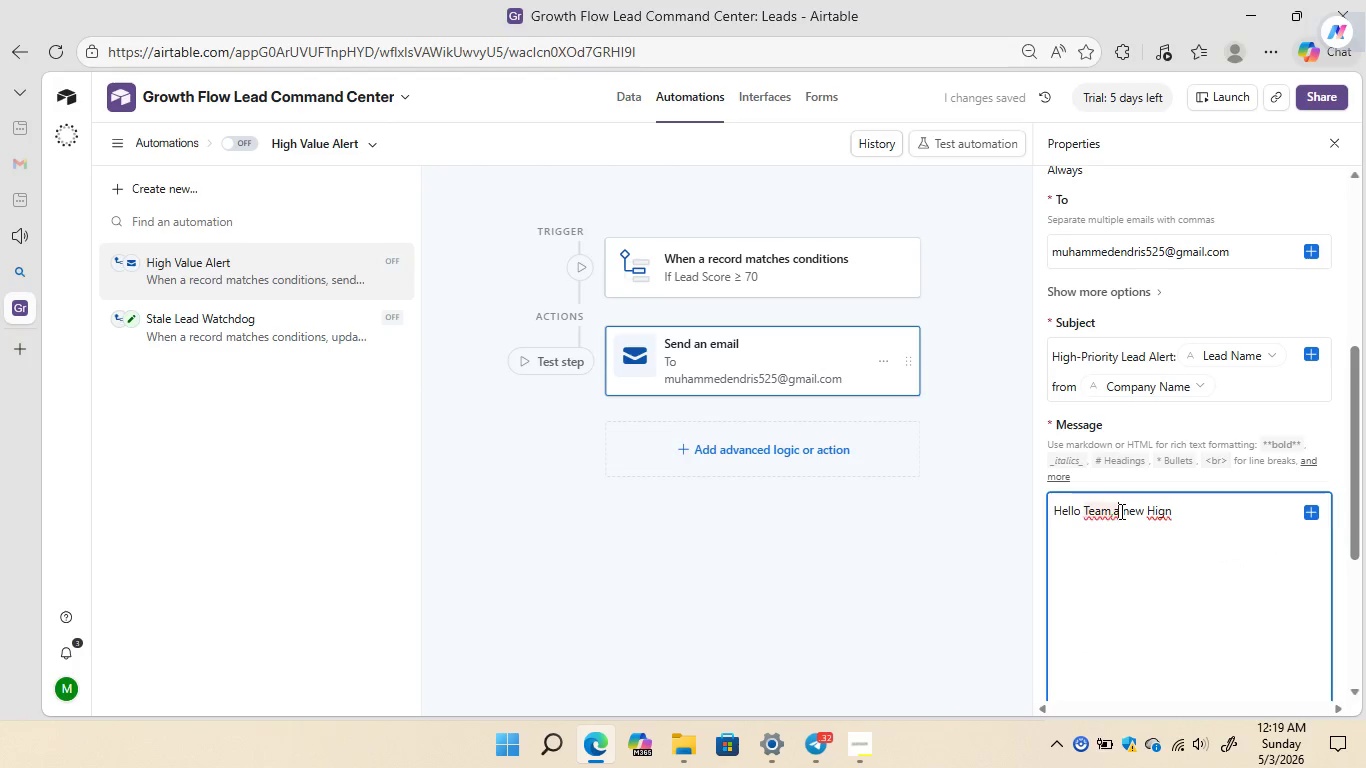 
key(ArrowRight)
 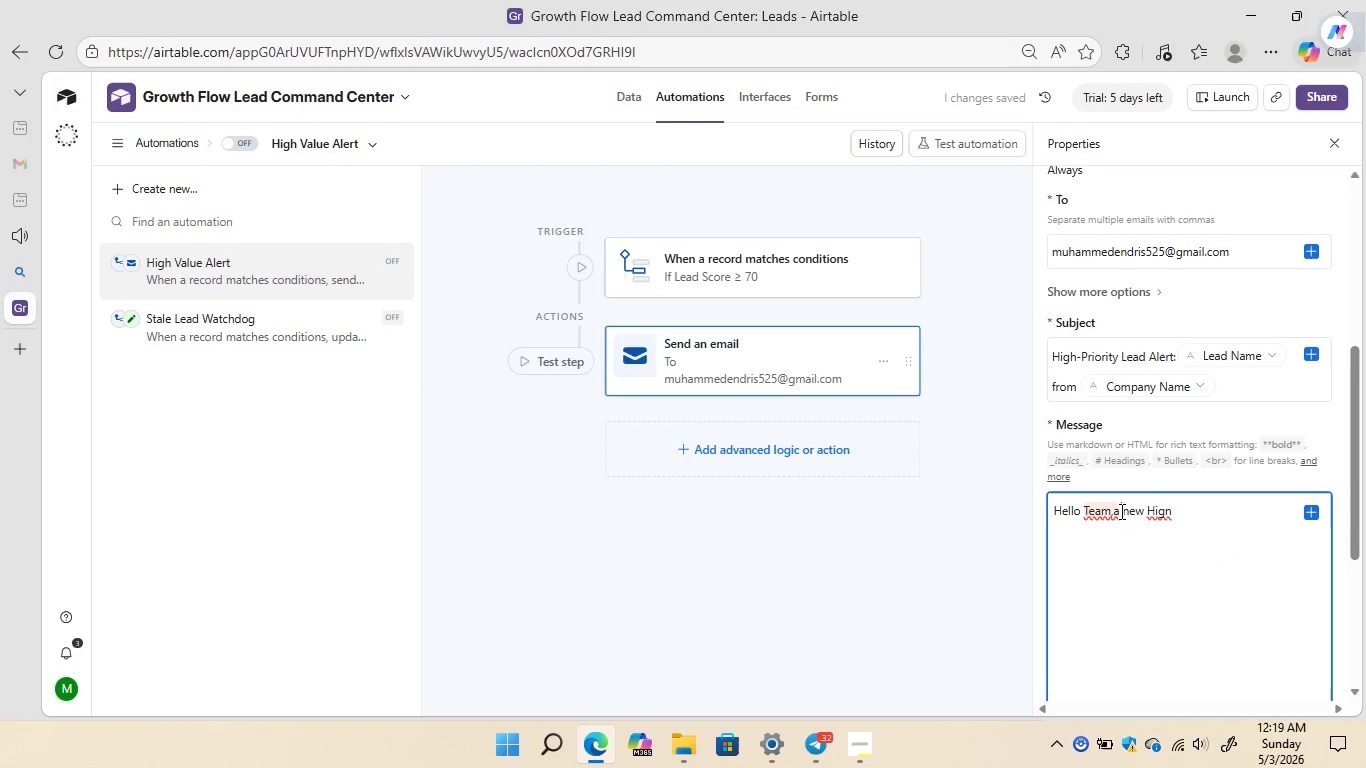 
key(ArrowRight)
 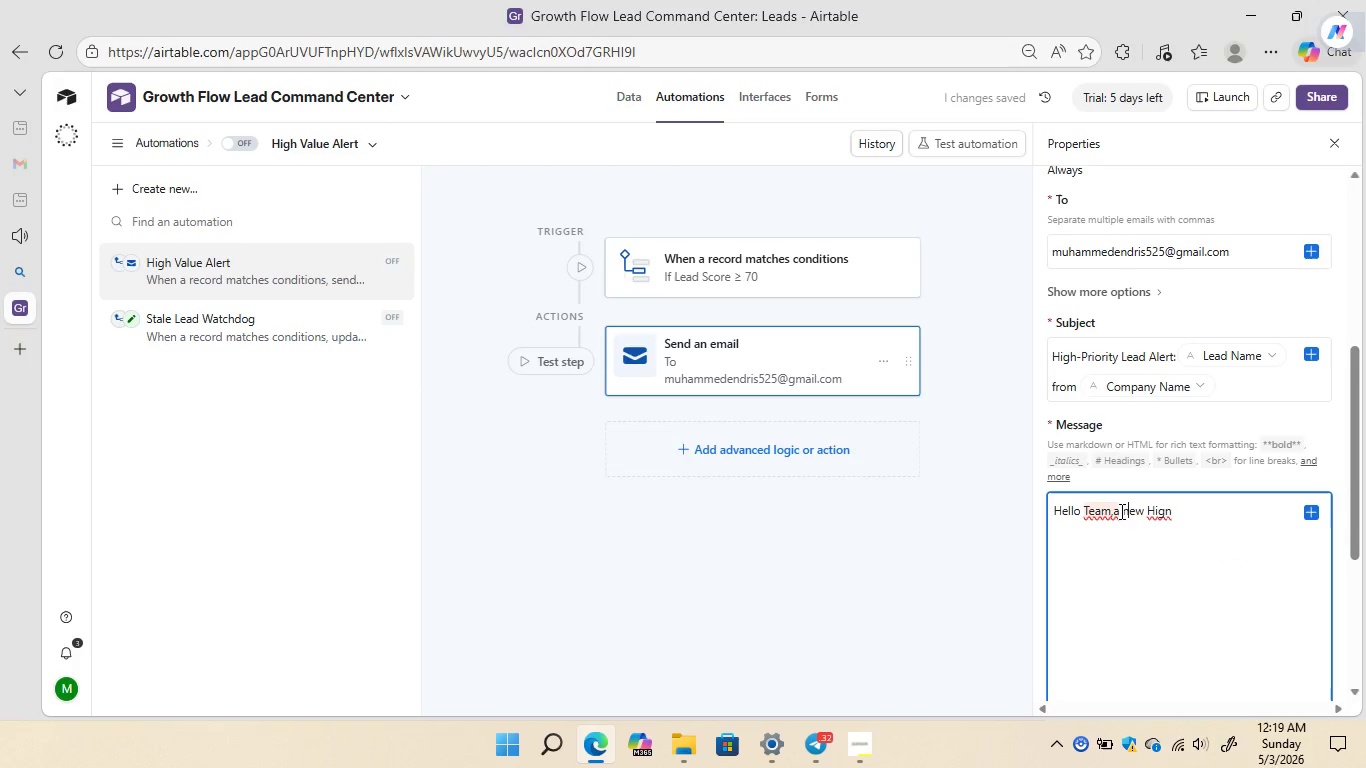 
key(ArrowRight)
 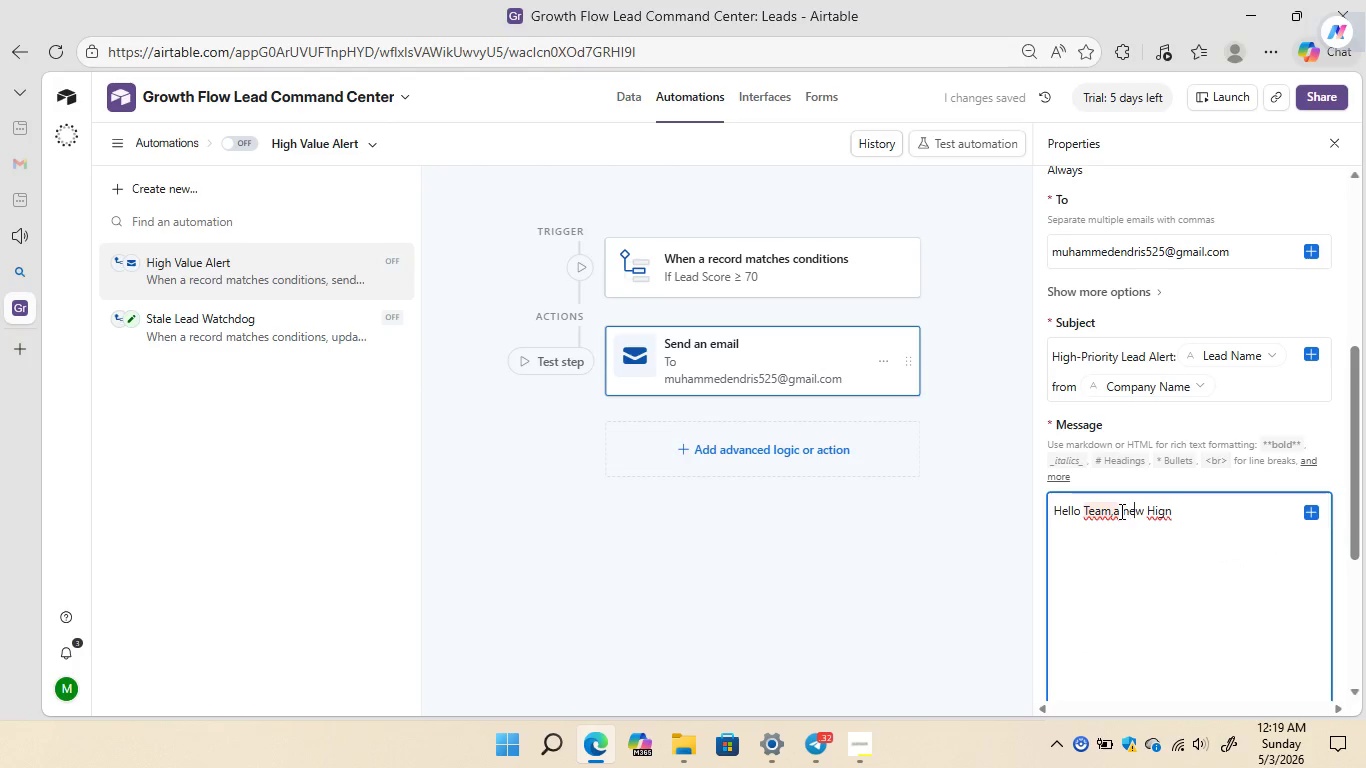 
key(ArrowRight)
 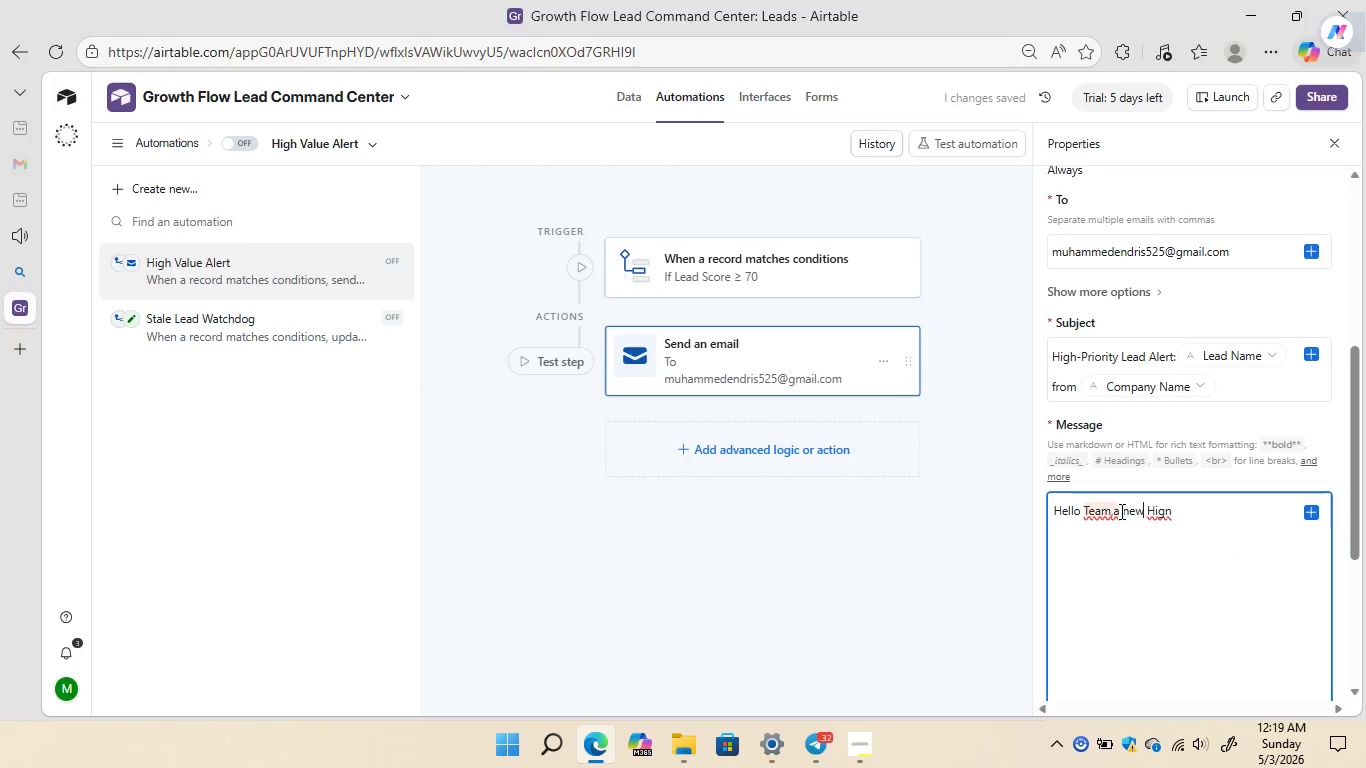 
key(ArrowRight)
 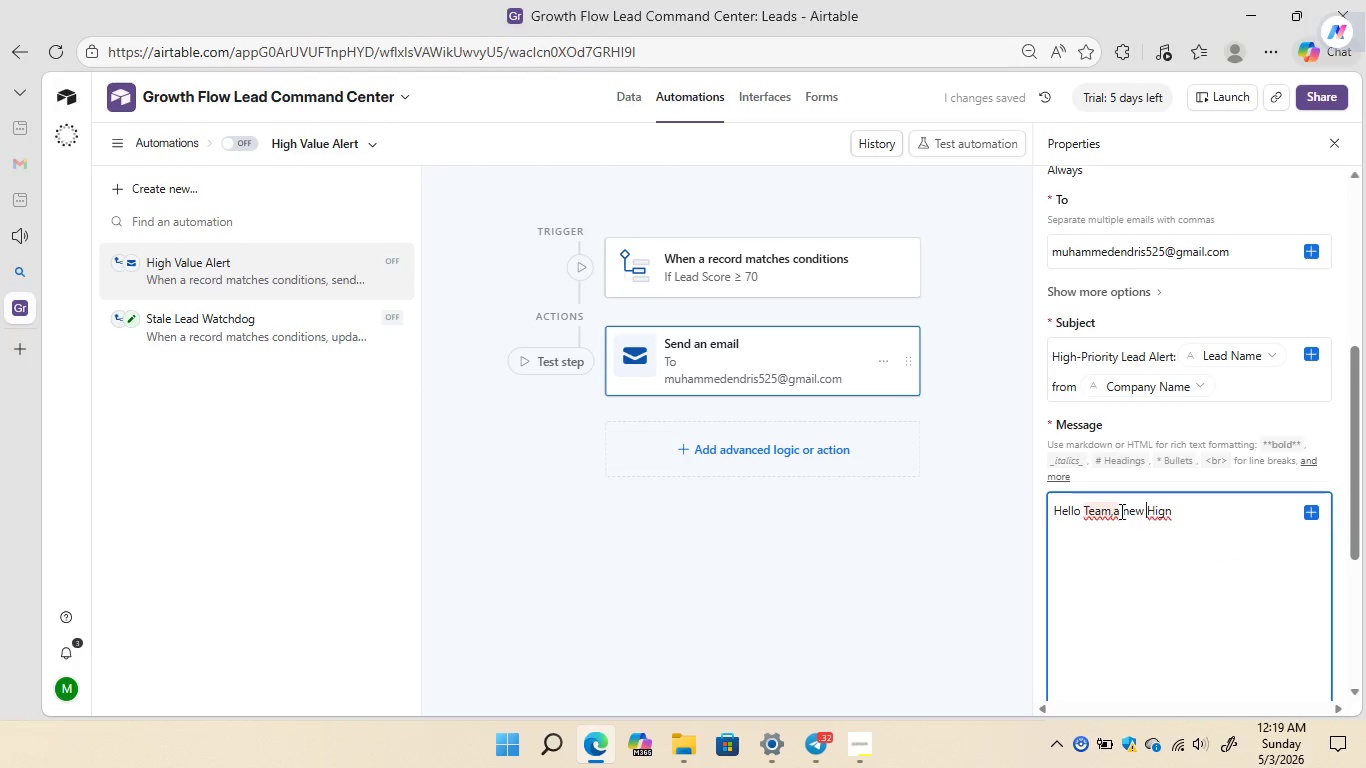 
key(ArrowRight)
 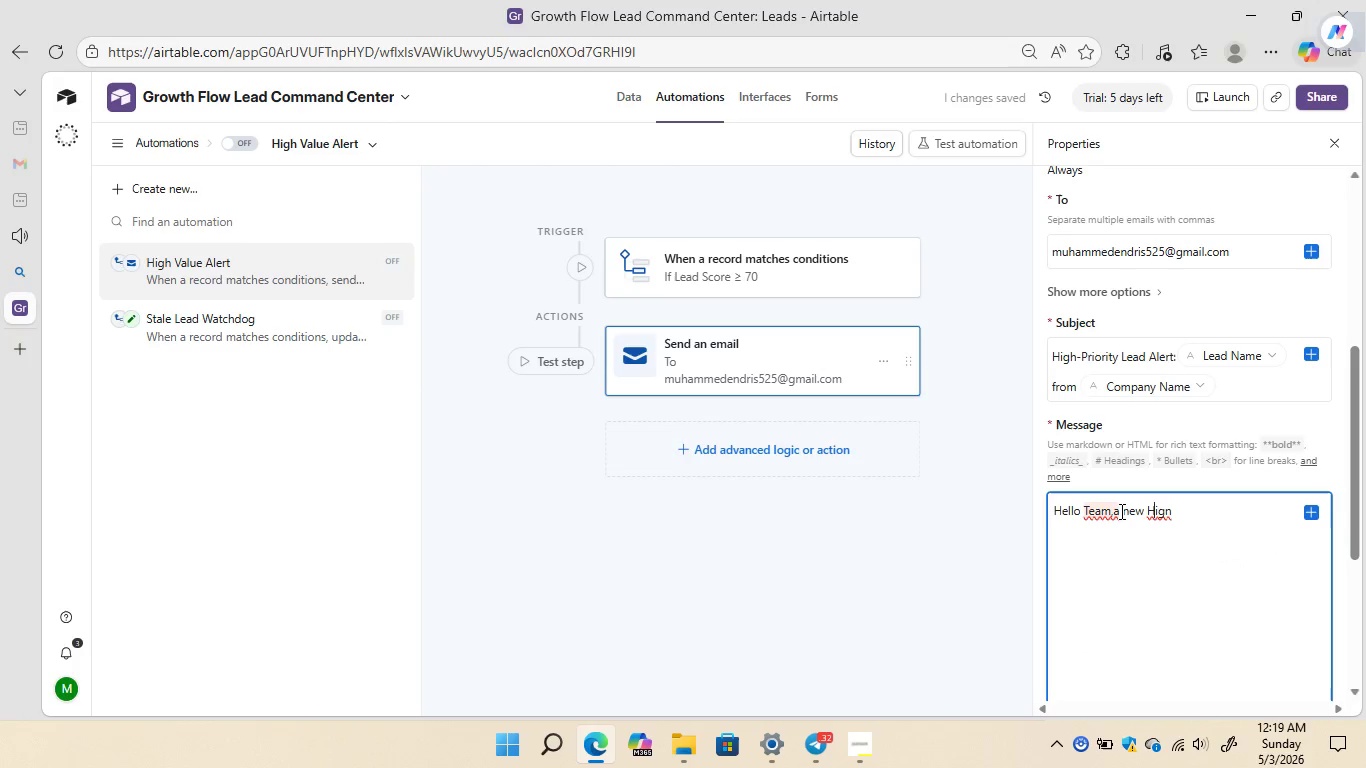 
key(ArrowRight)
 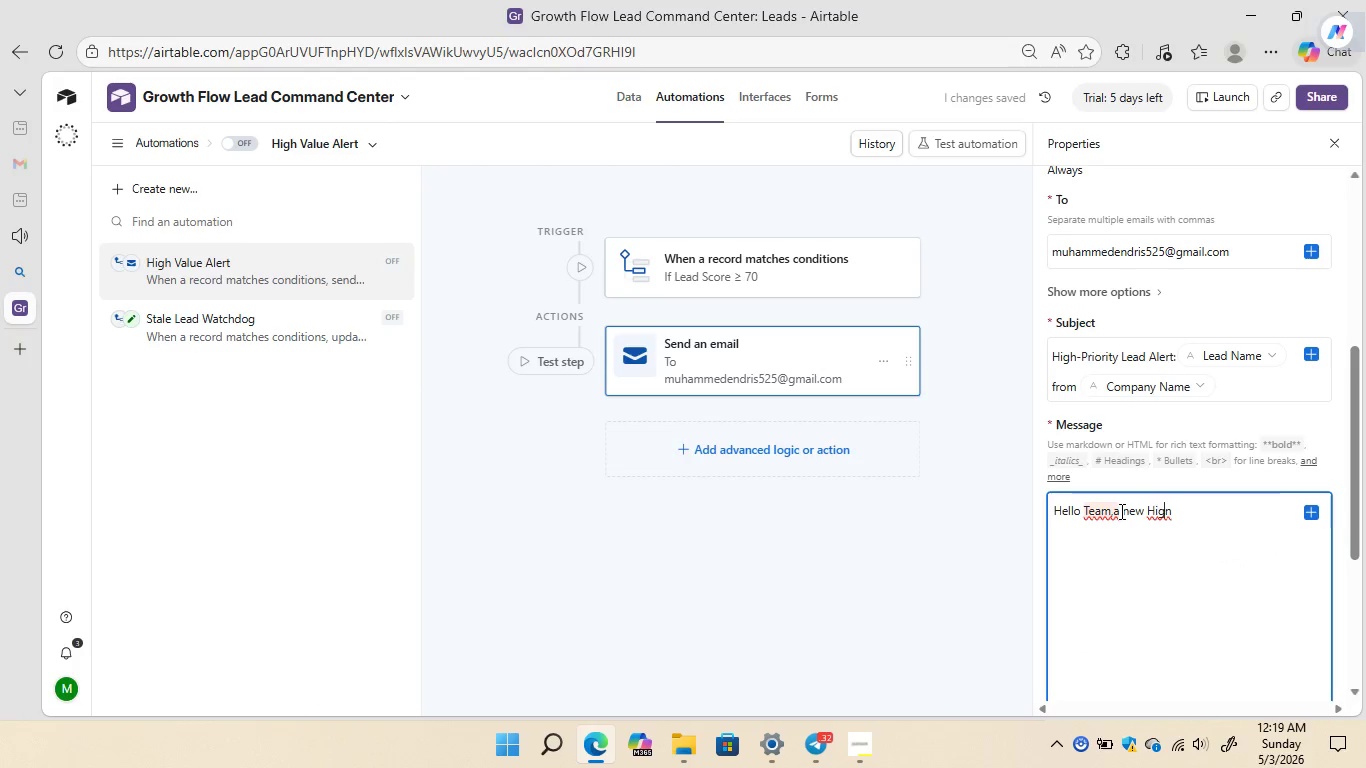 
key(ArrowRight)
 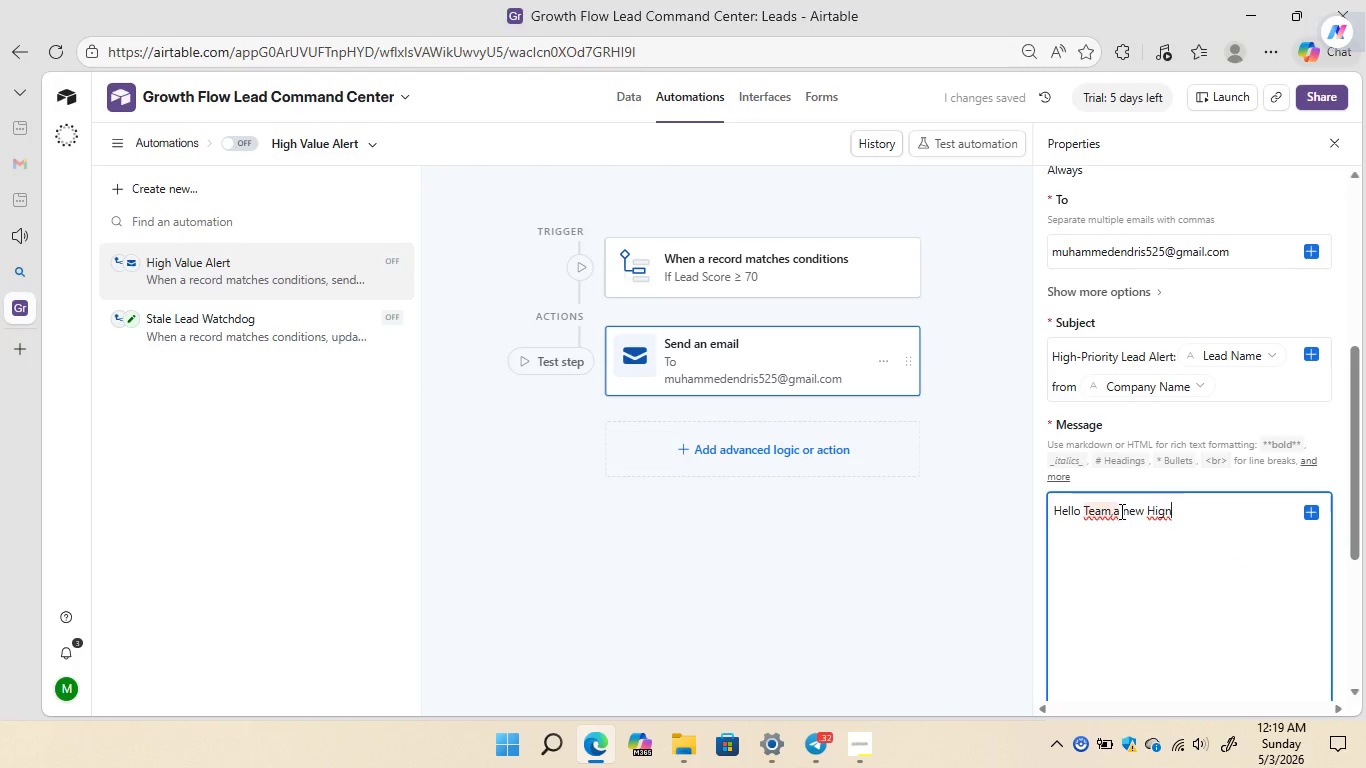 
key(ArrowRight)
 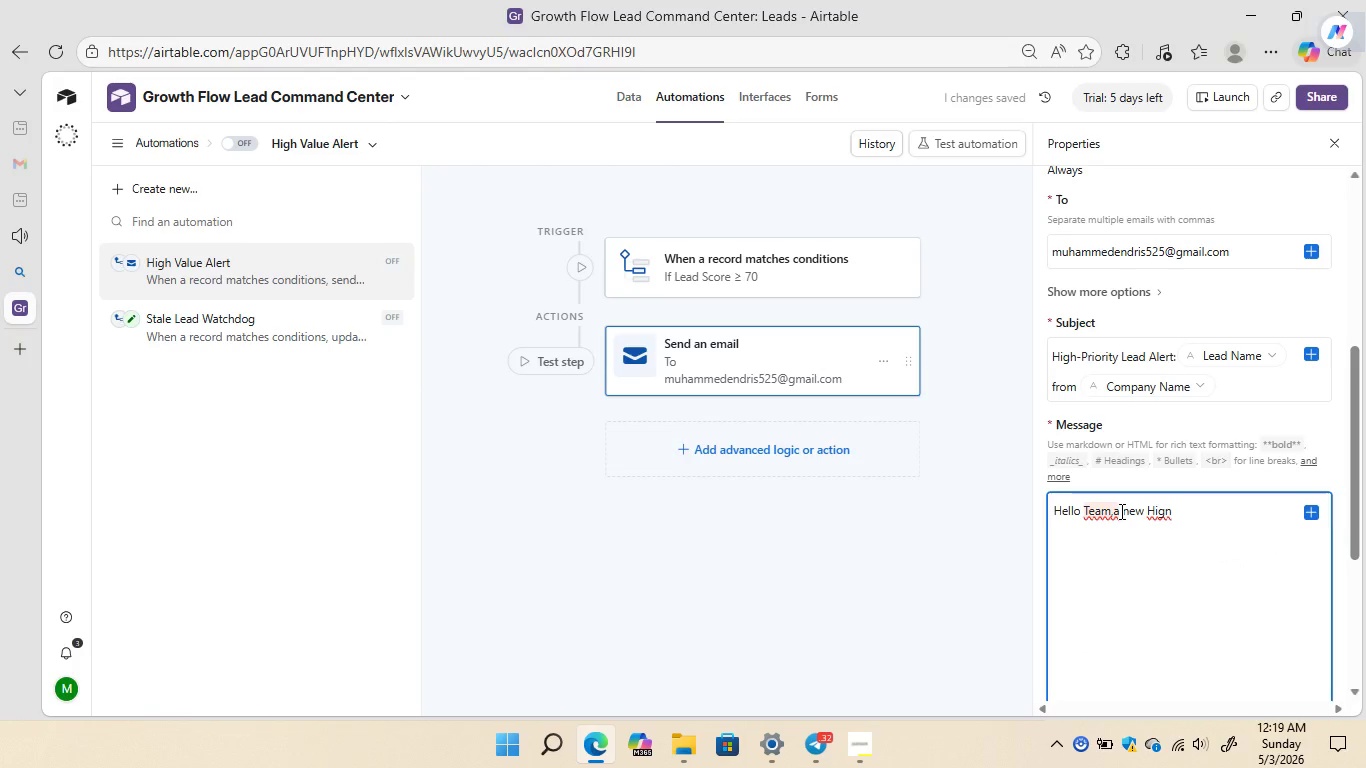 
key(Backspace)
 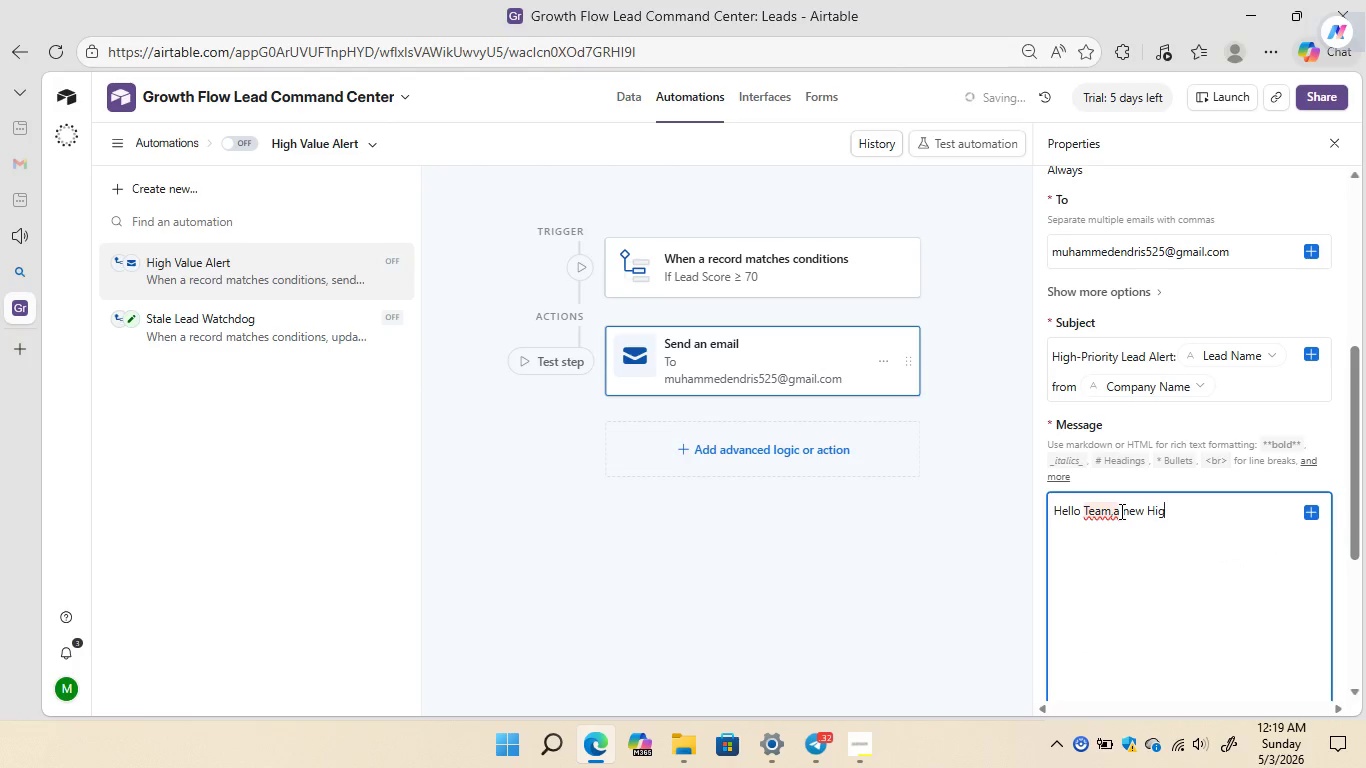 
key(H)
 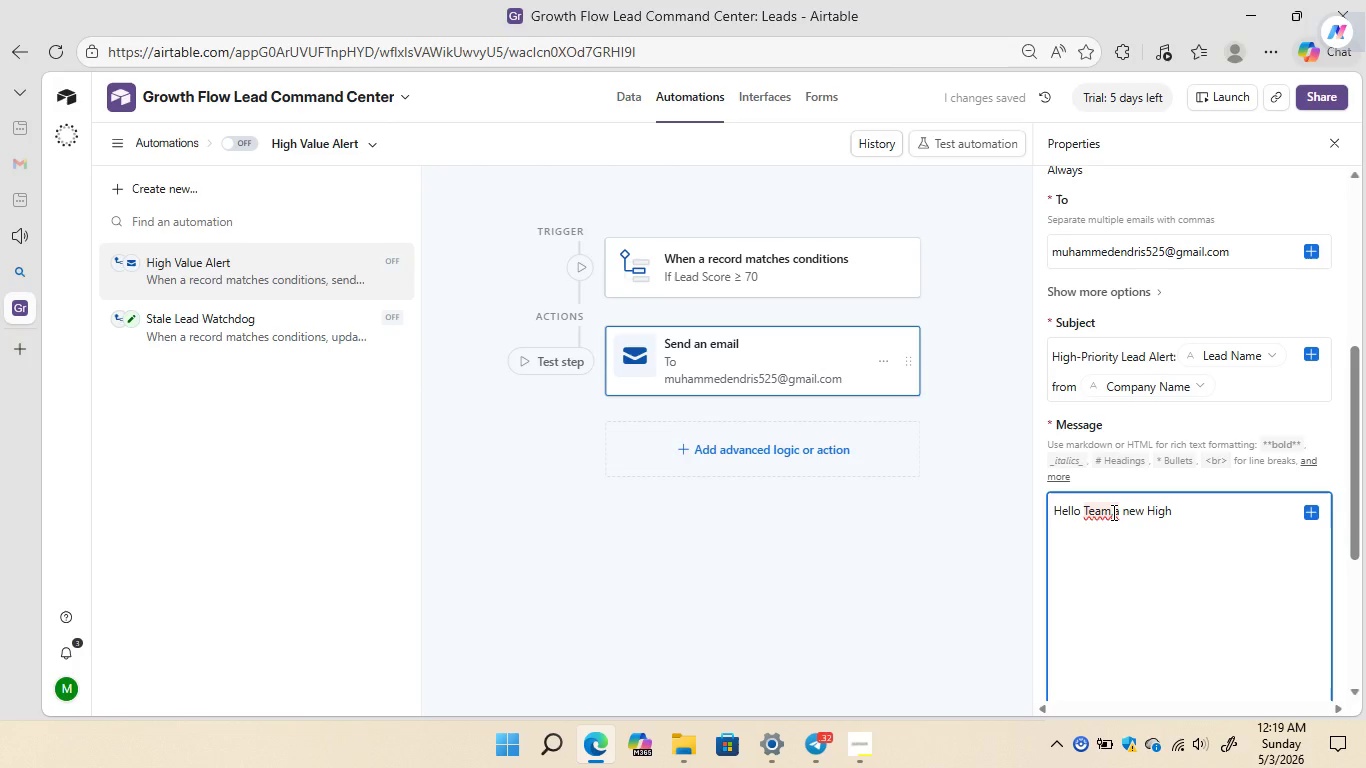 
wait(8.89)
 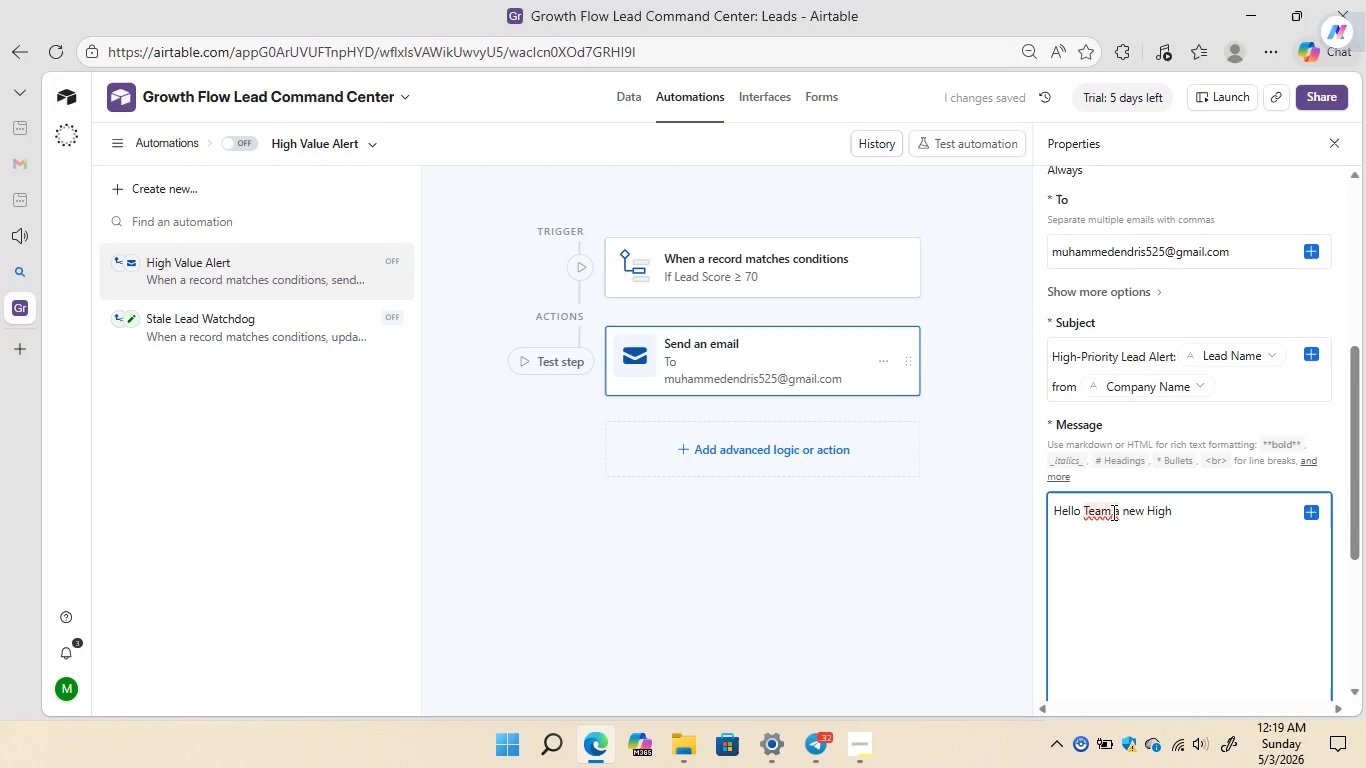 
left_click([1113, 514])
 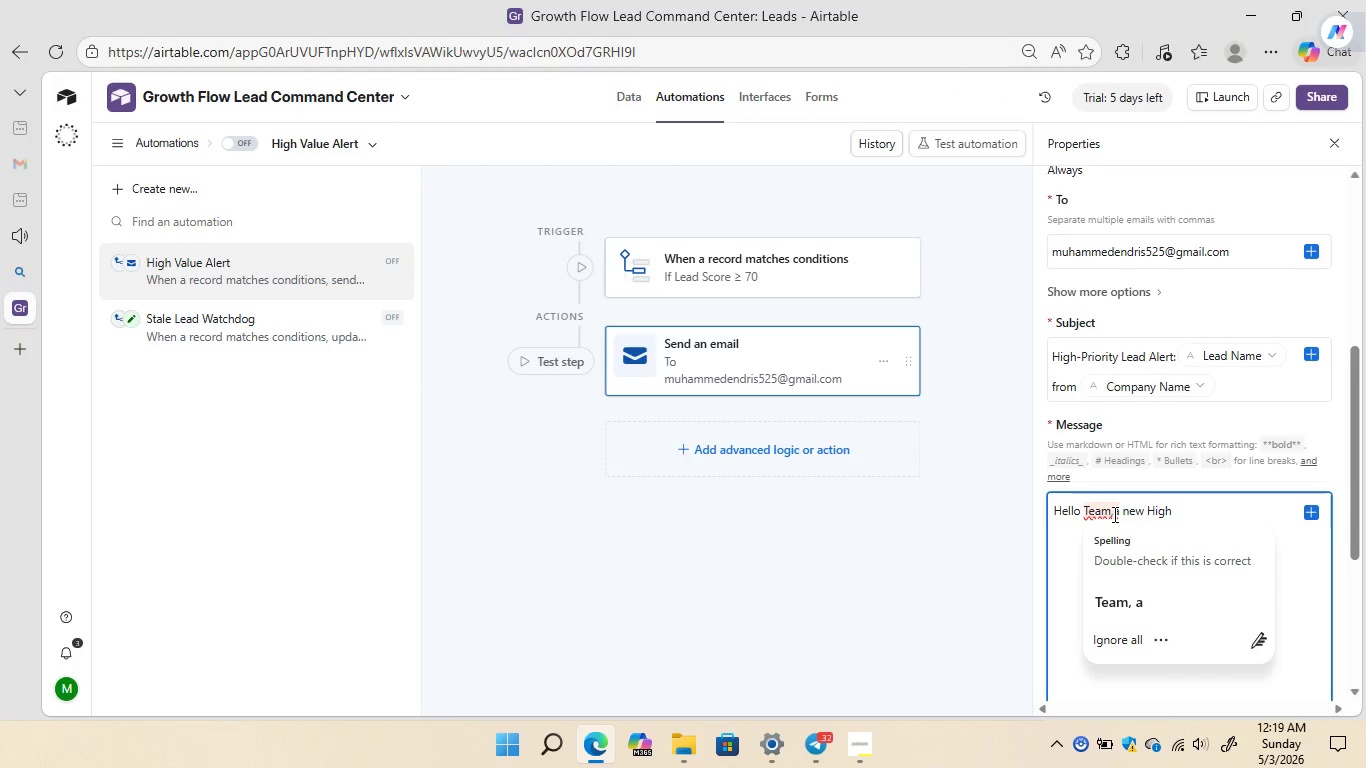 
key(Enter)
 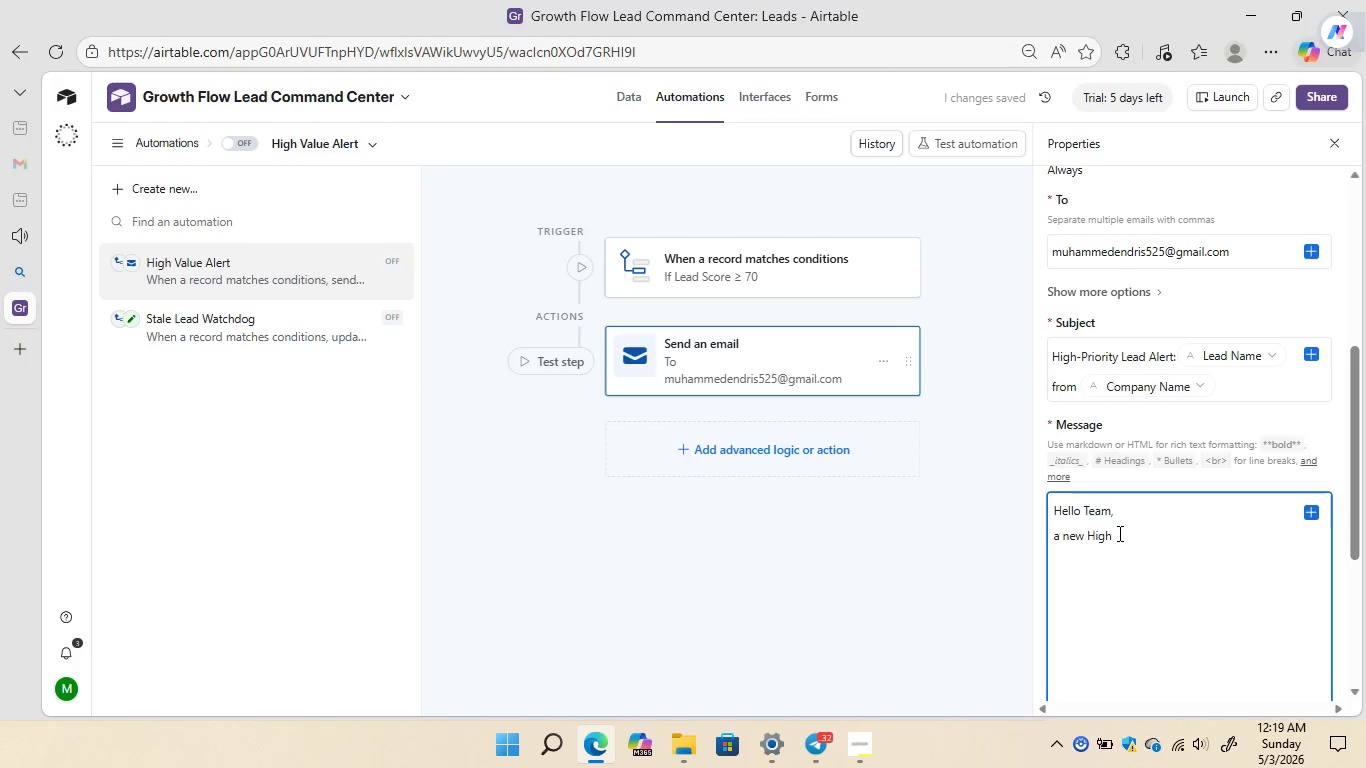 
wait(6.27)
 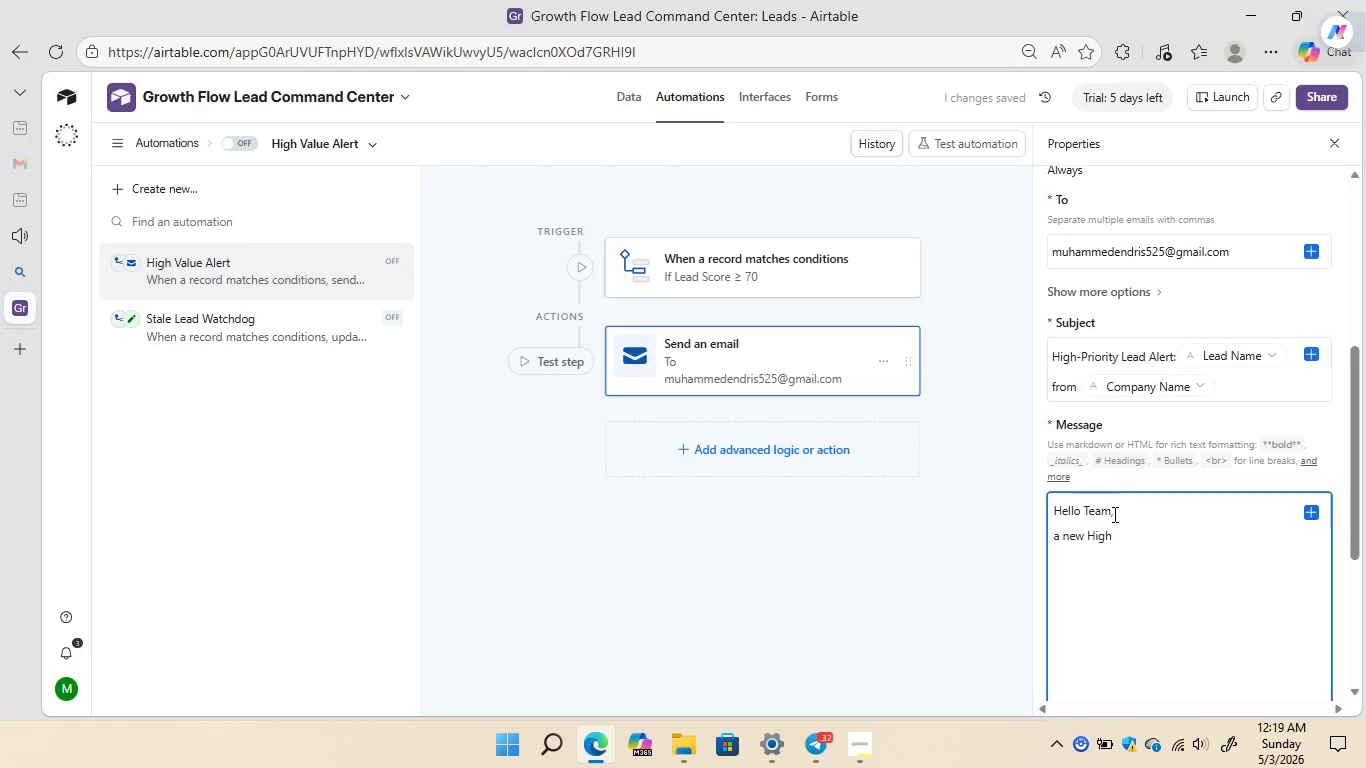 
left_click([1118, 533])
 